 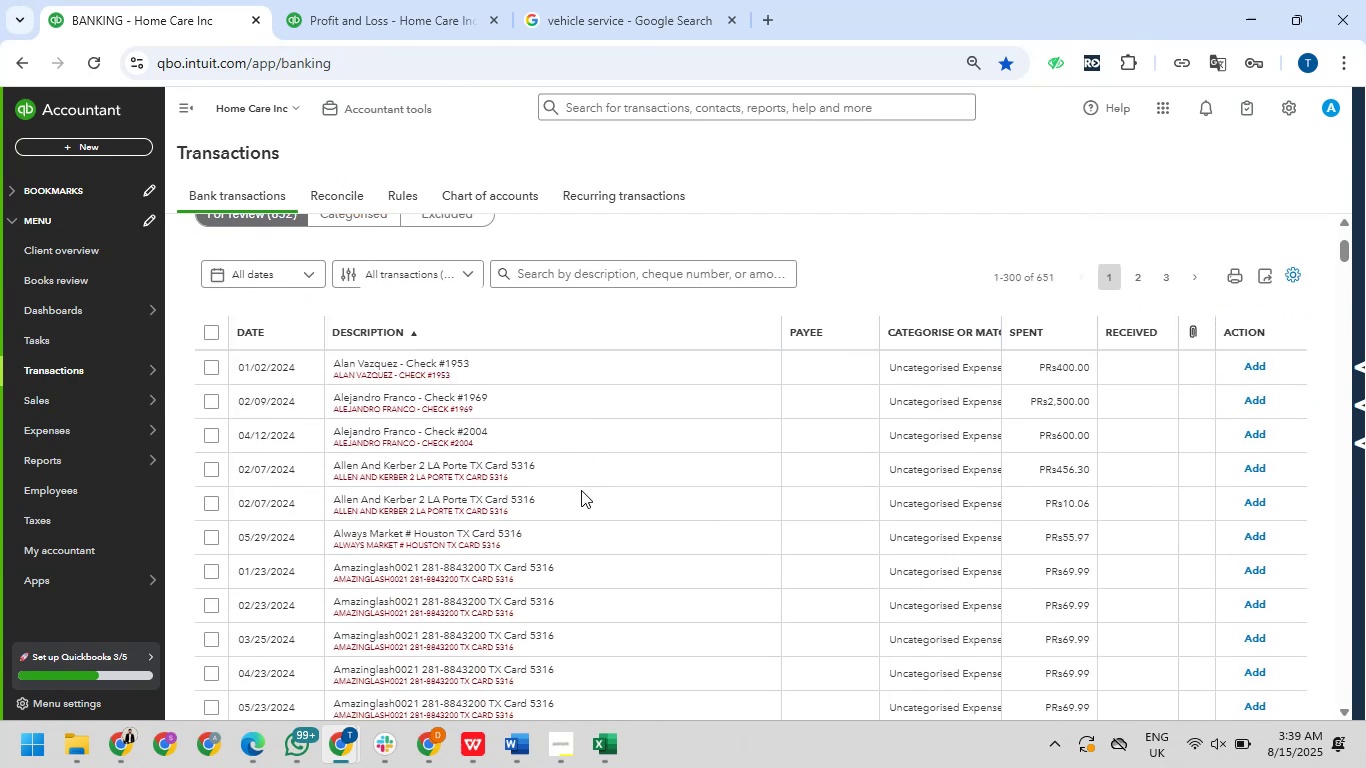 
scroll: coordinate [581, 490], scroll_direction: down, amount: 1.0
 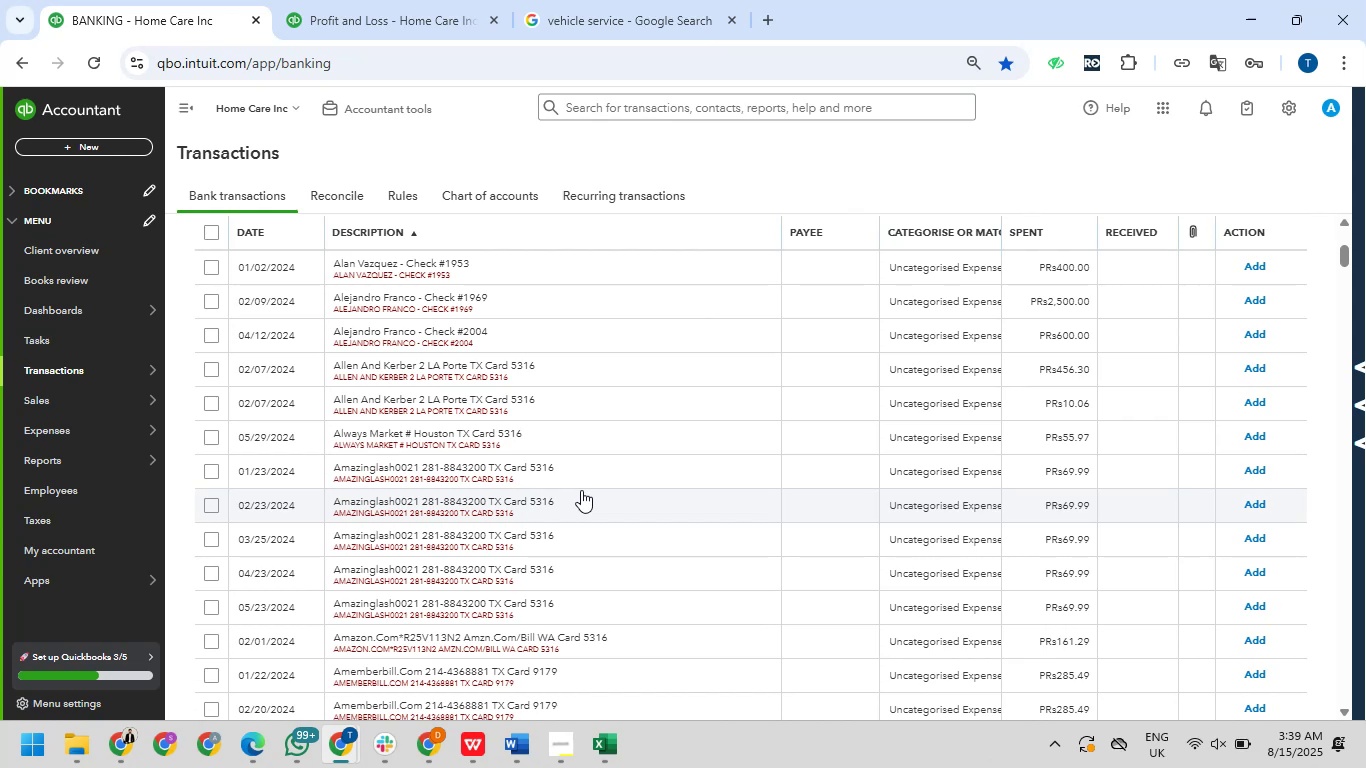 
wait(6.84)
 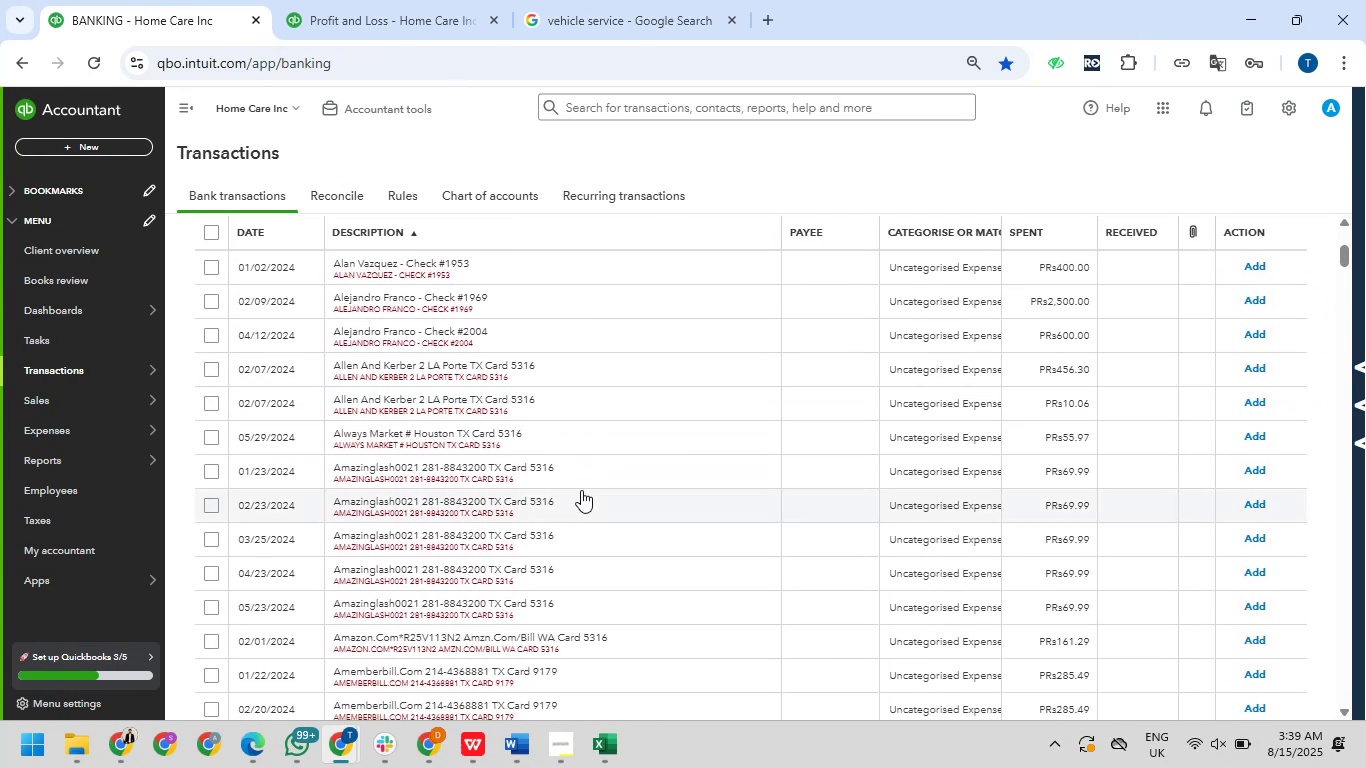 
scroll: coordinate [581, 490], scroll_direction: down, amount: 5.0
 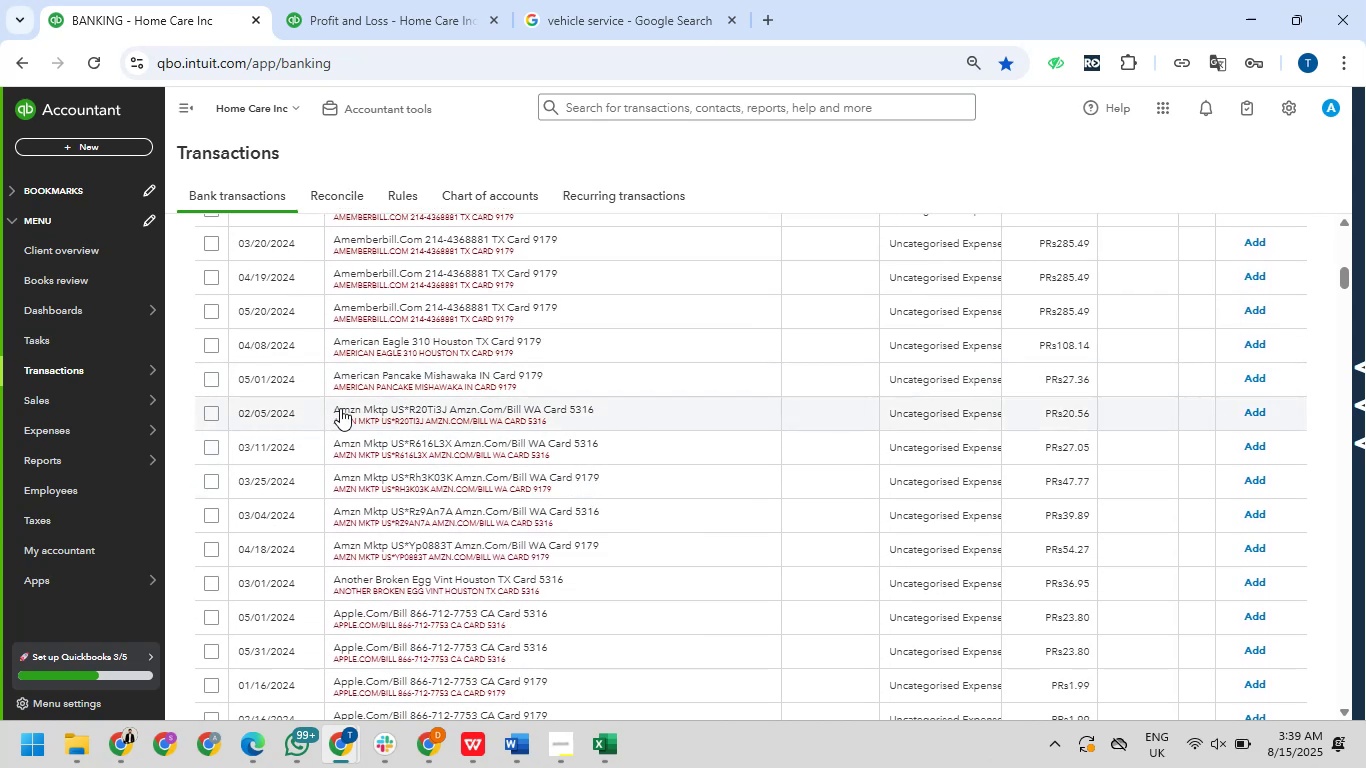 
wait(6.38)
 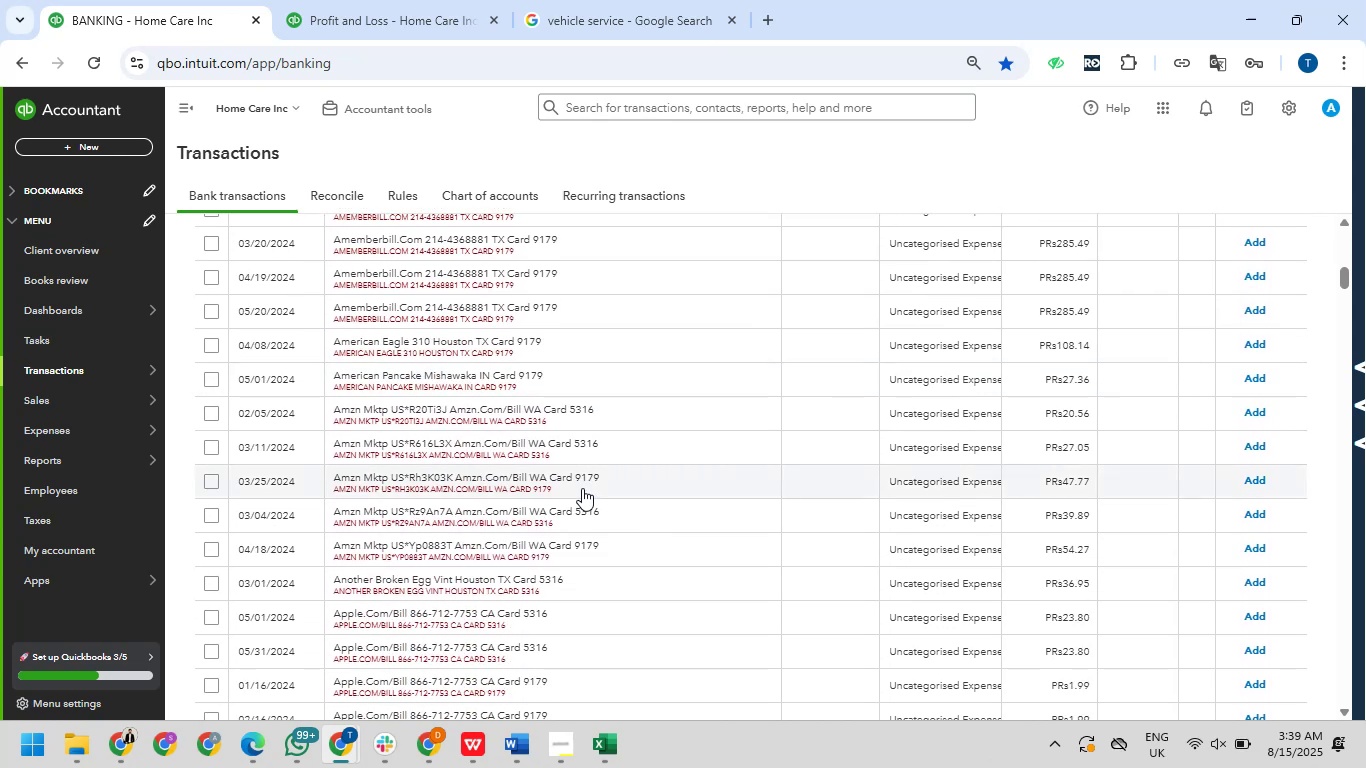 
left_click_drag(start_coordinate=[331, 409], to_coordinate=[406, 408])
 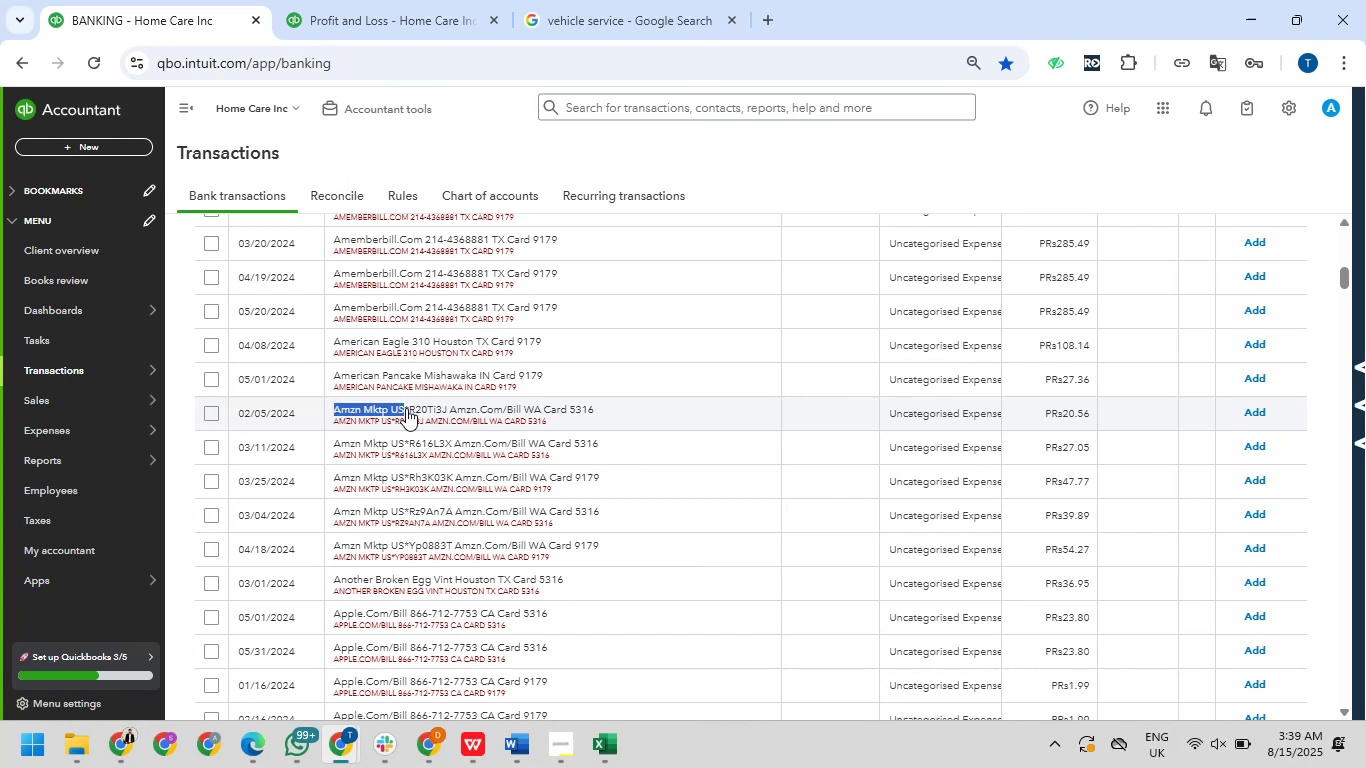 
key(Control+C)
 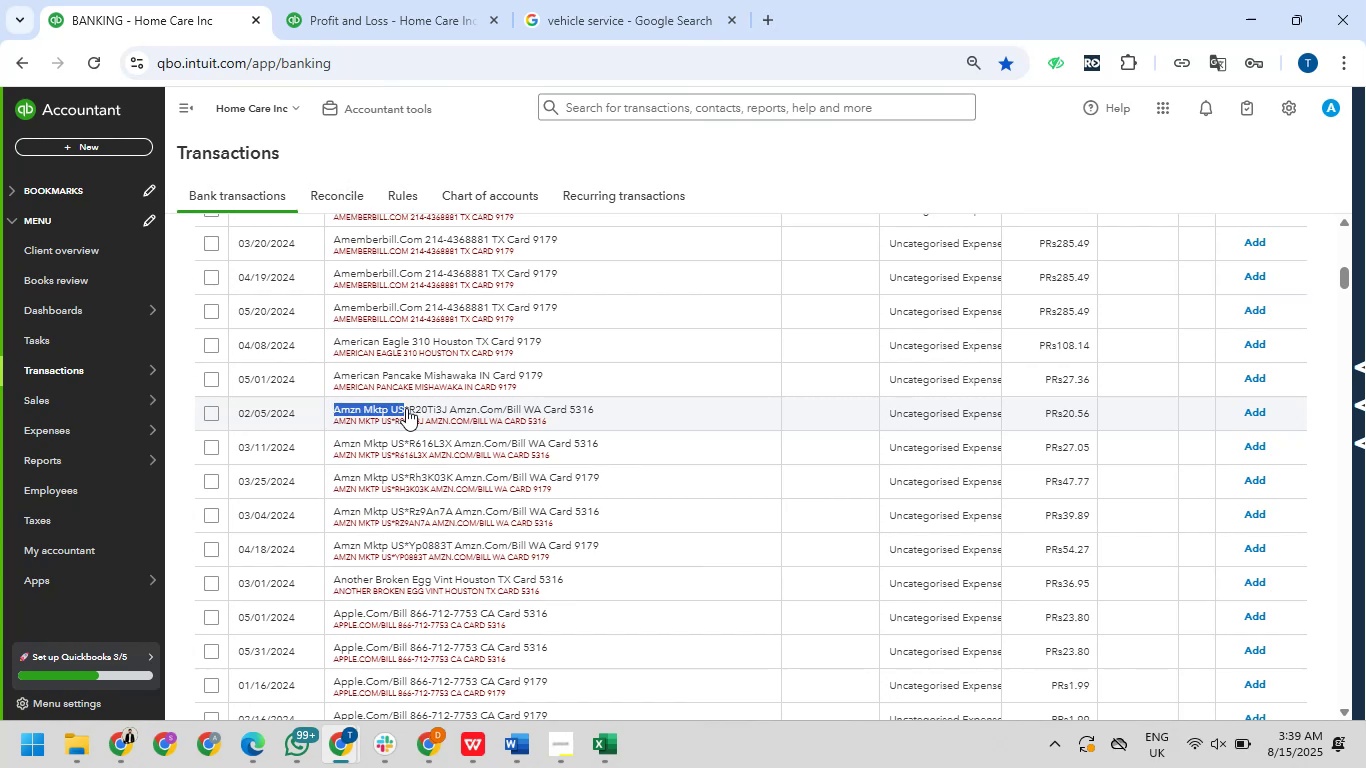 
scroll: coordinate [433, 405], scroll_direction: up, amount: 10.0
 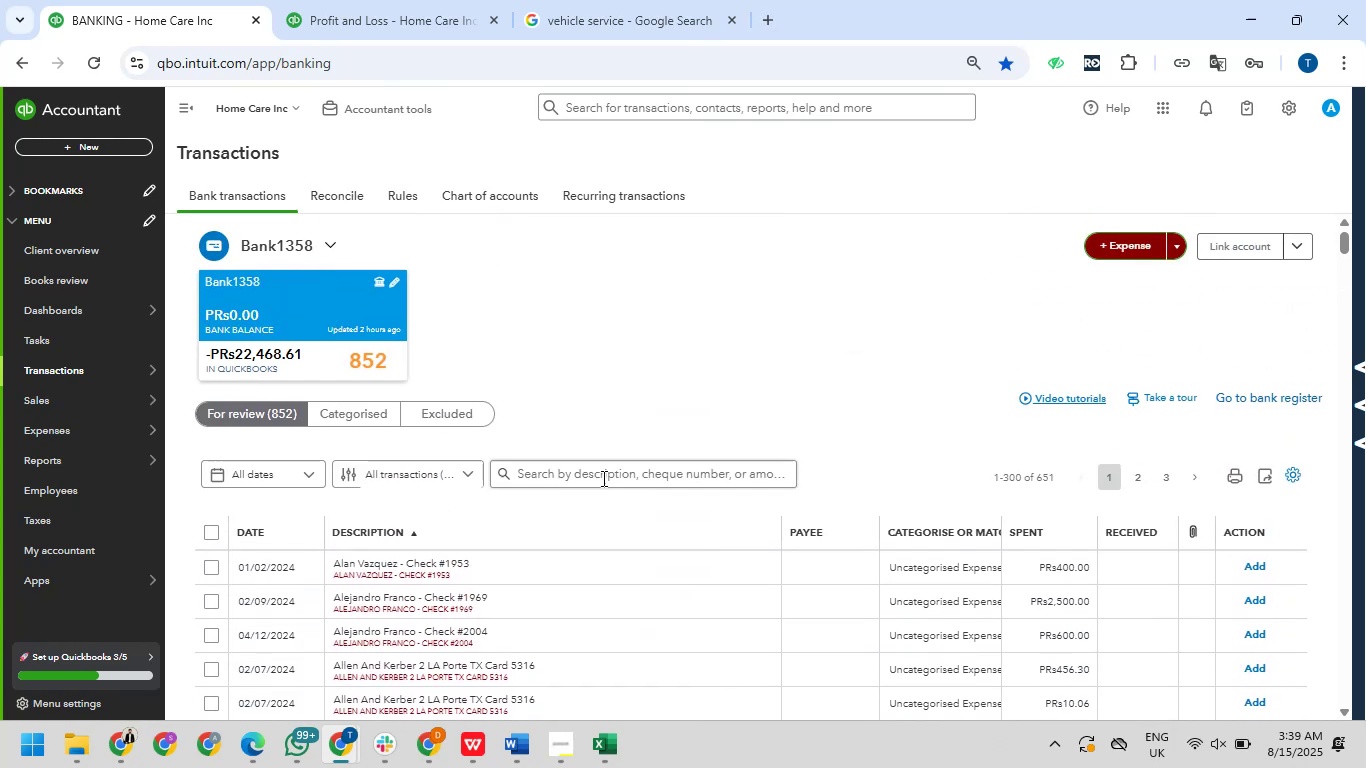 
left_click([602, 478])
 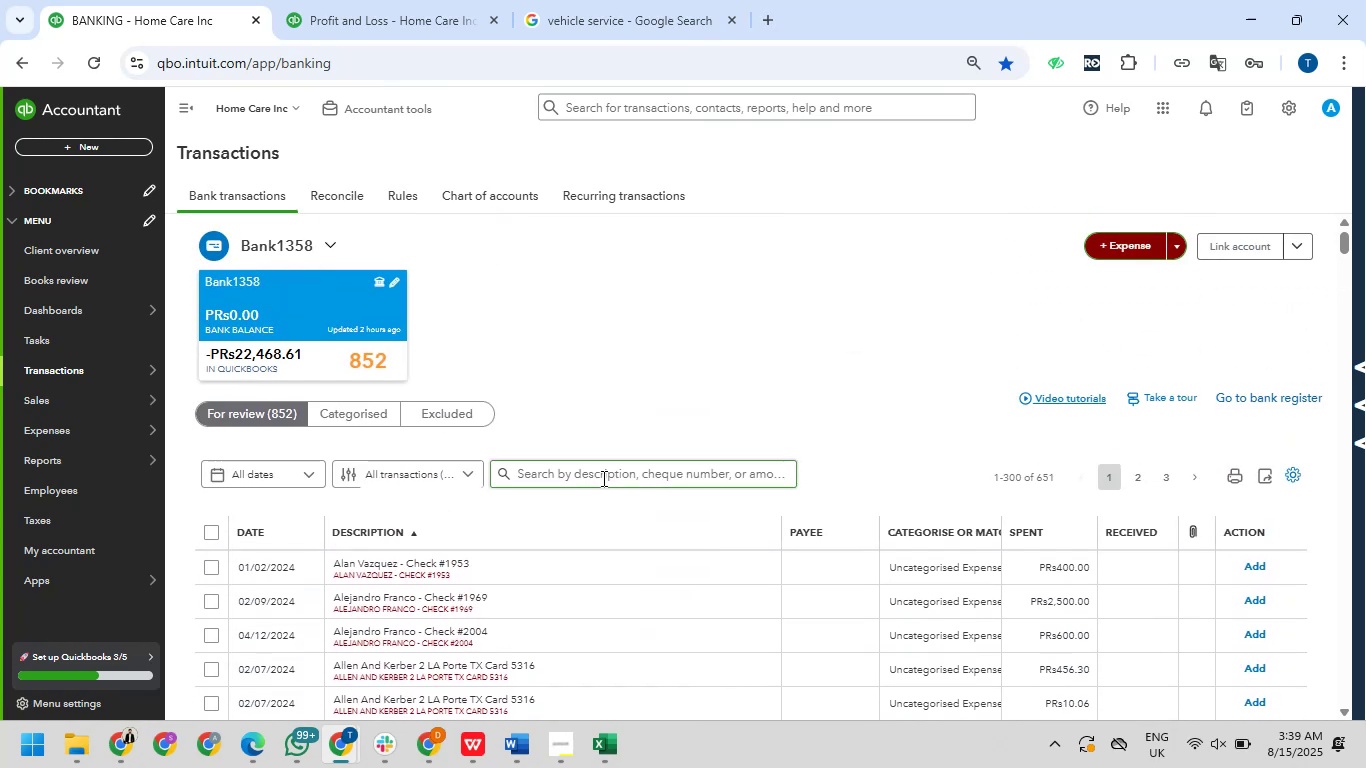 
key(Control+V)
 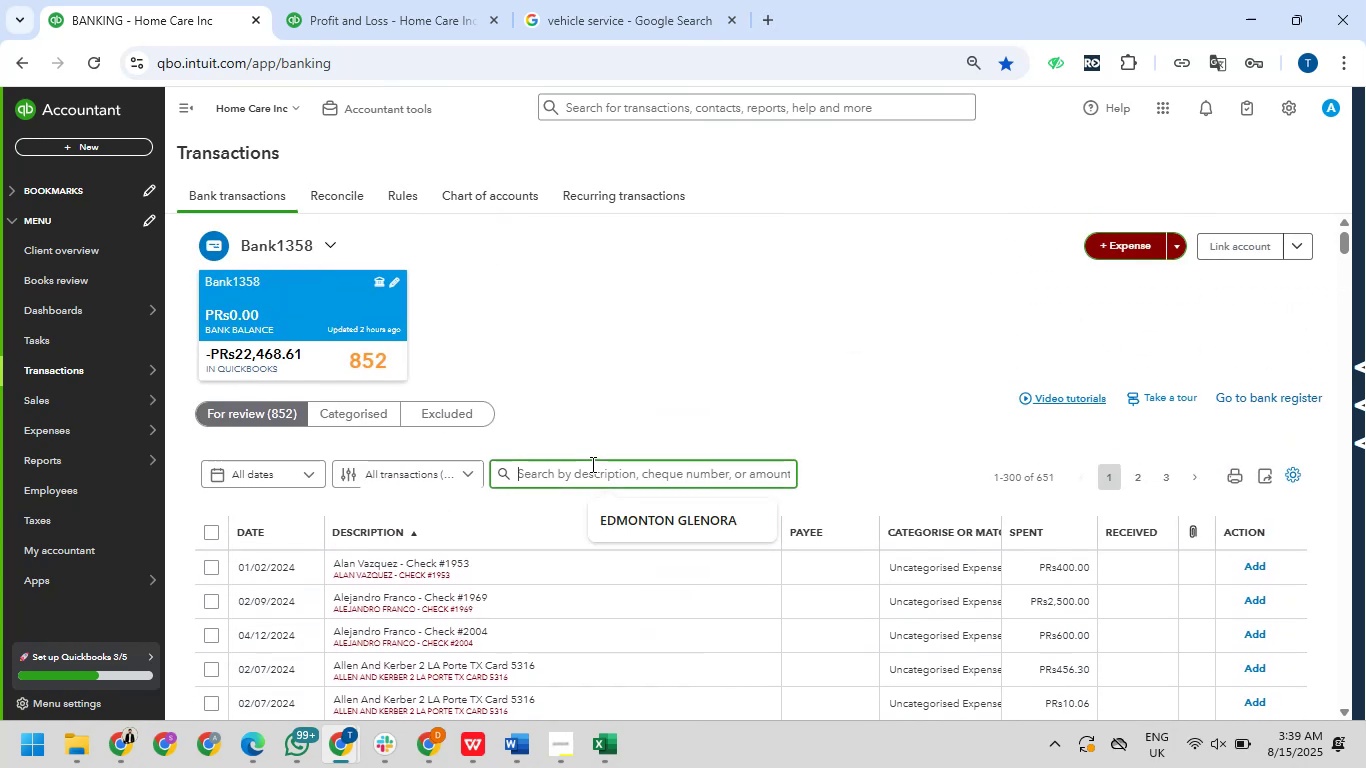 
key(NumpadEnter)
 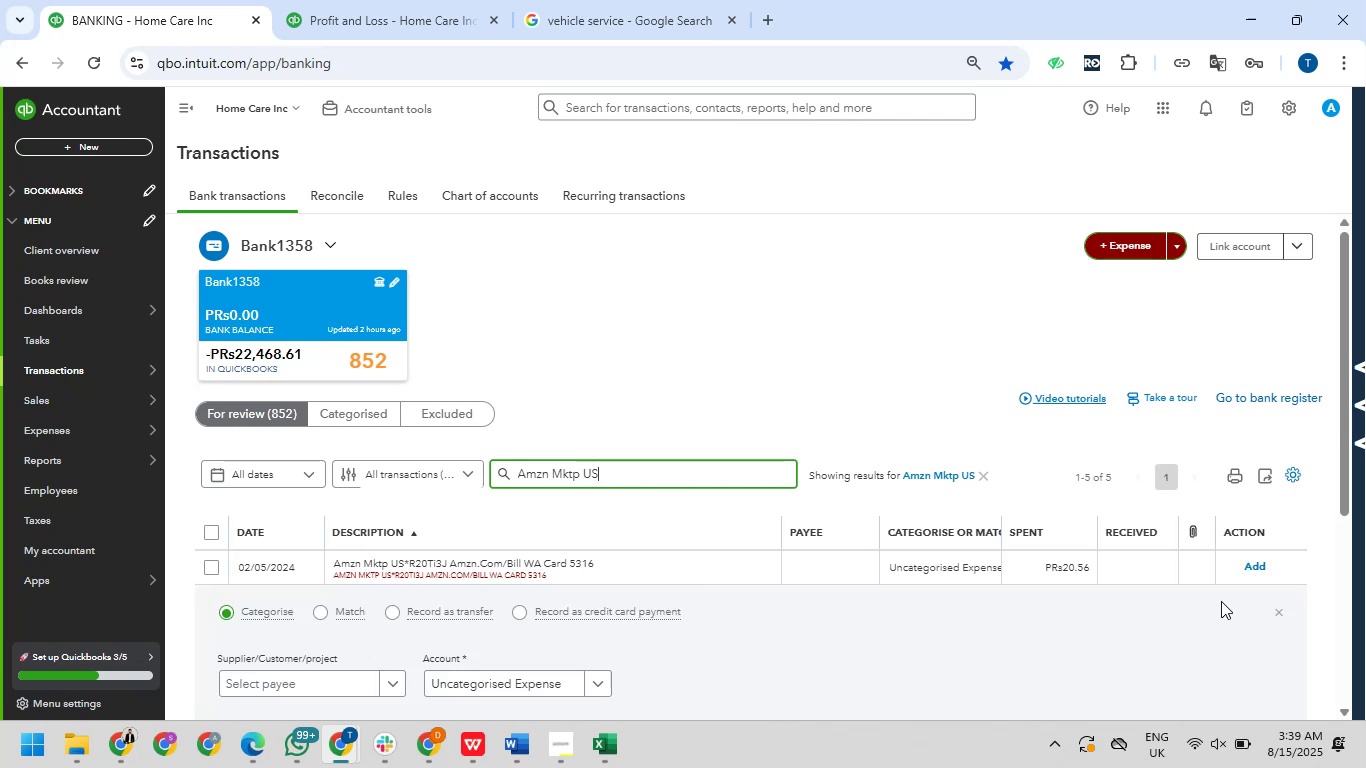 
left_click([1281, 609])
 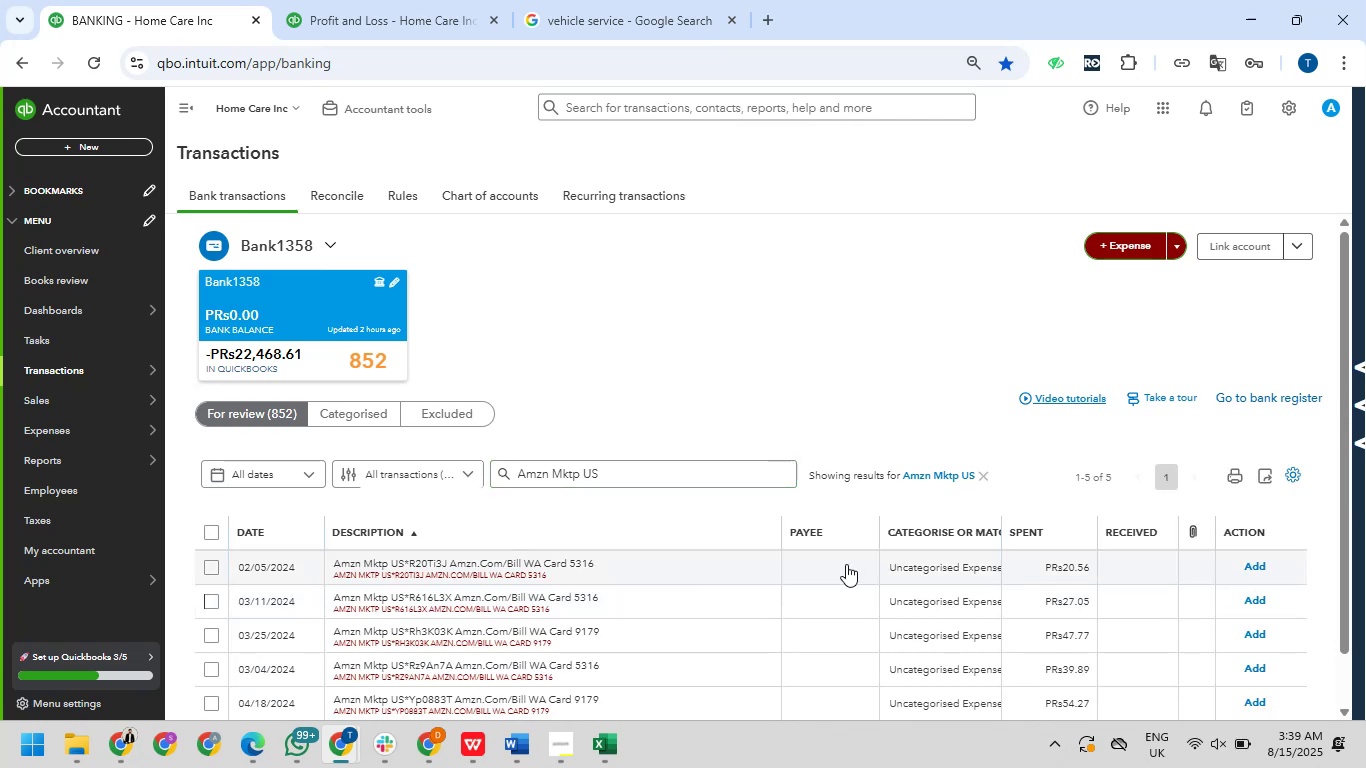 
scroll: coordinate [843, 563], scroll_direction: down, amount: 2.0
 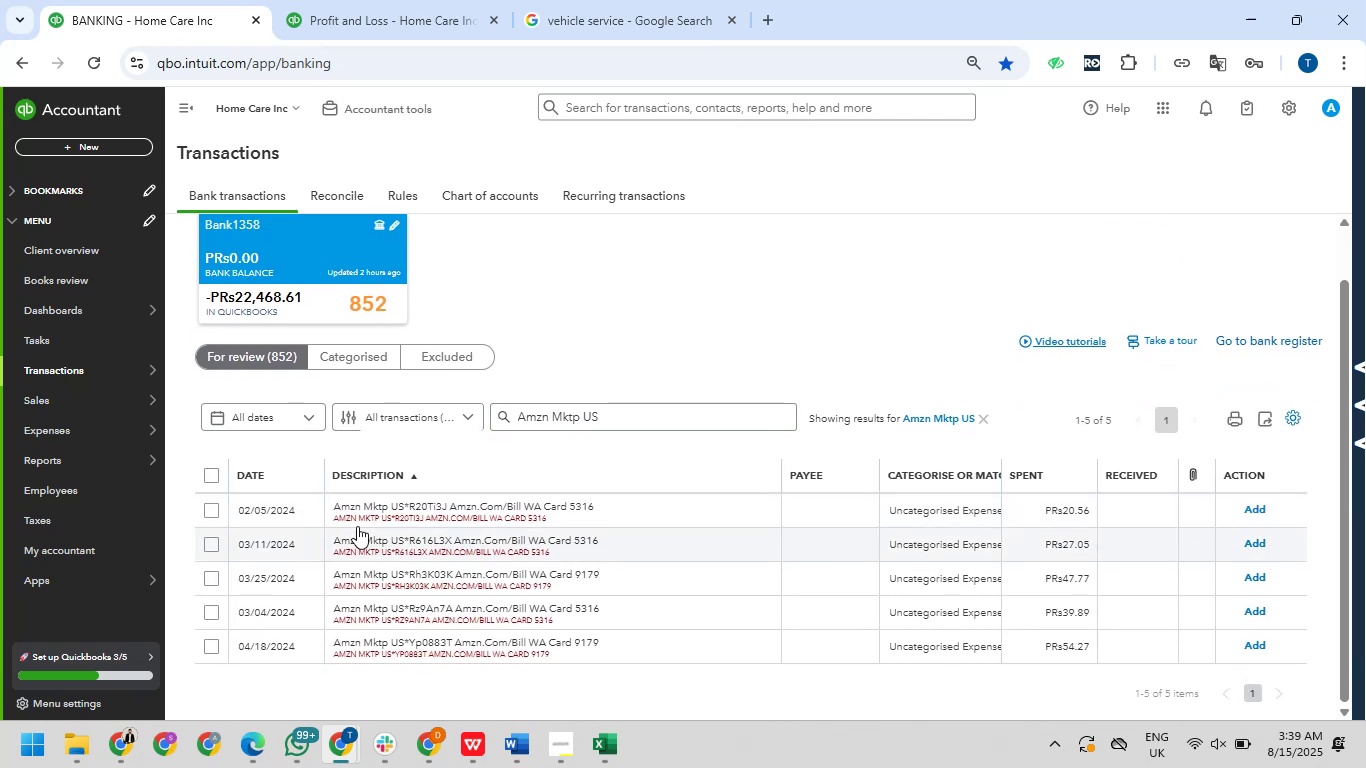 
left_click_drag(start_coordinate=[323, 506], to_coordinate=[362, 508])
 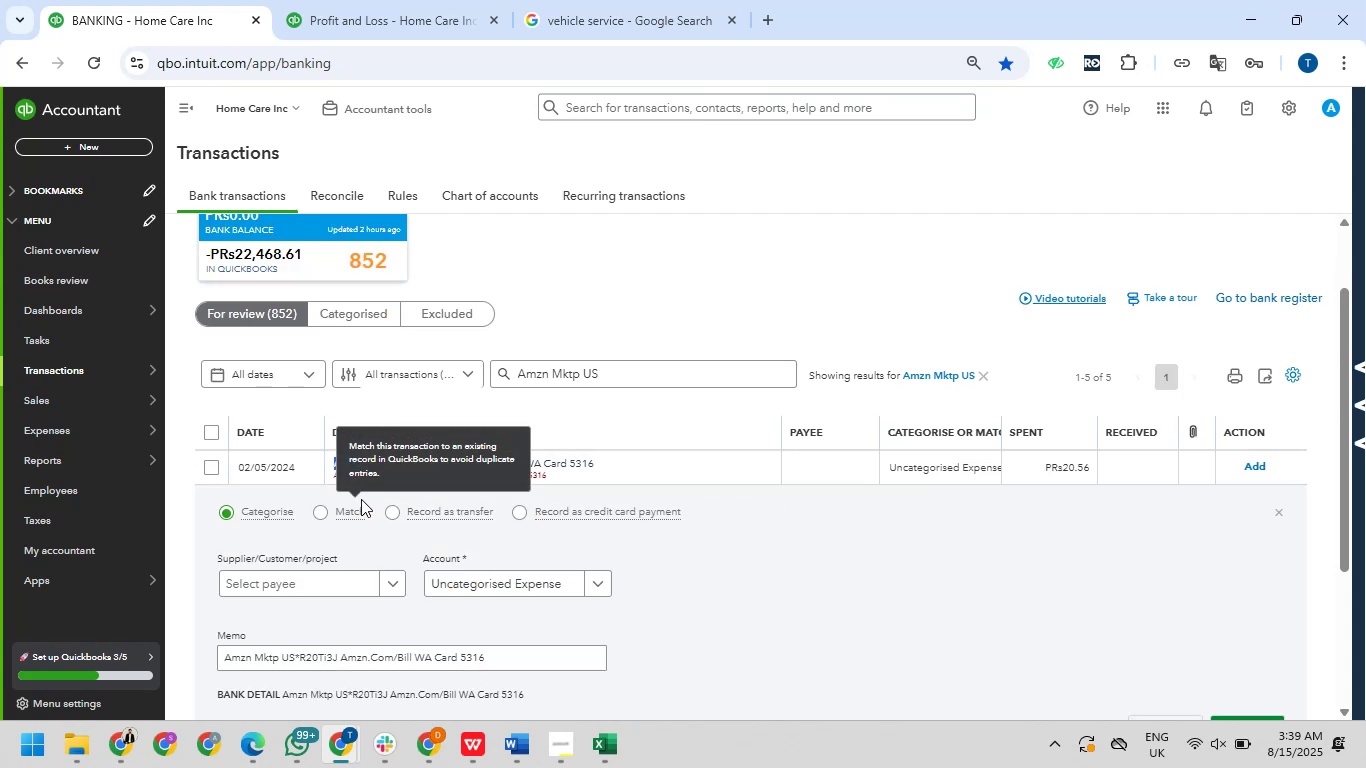 
key(Control+C)
 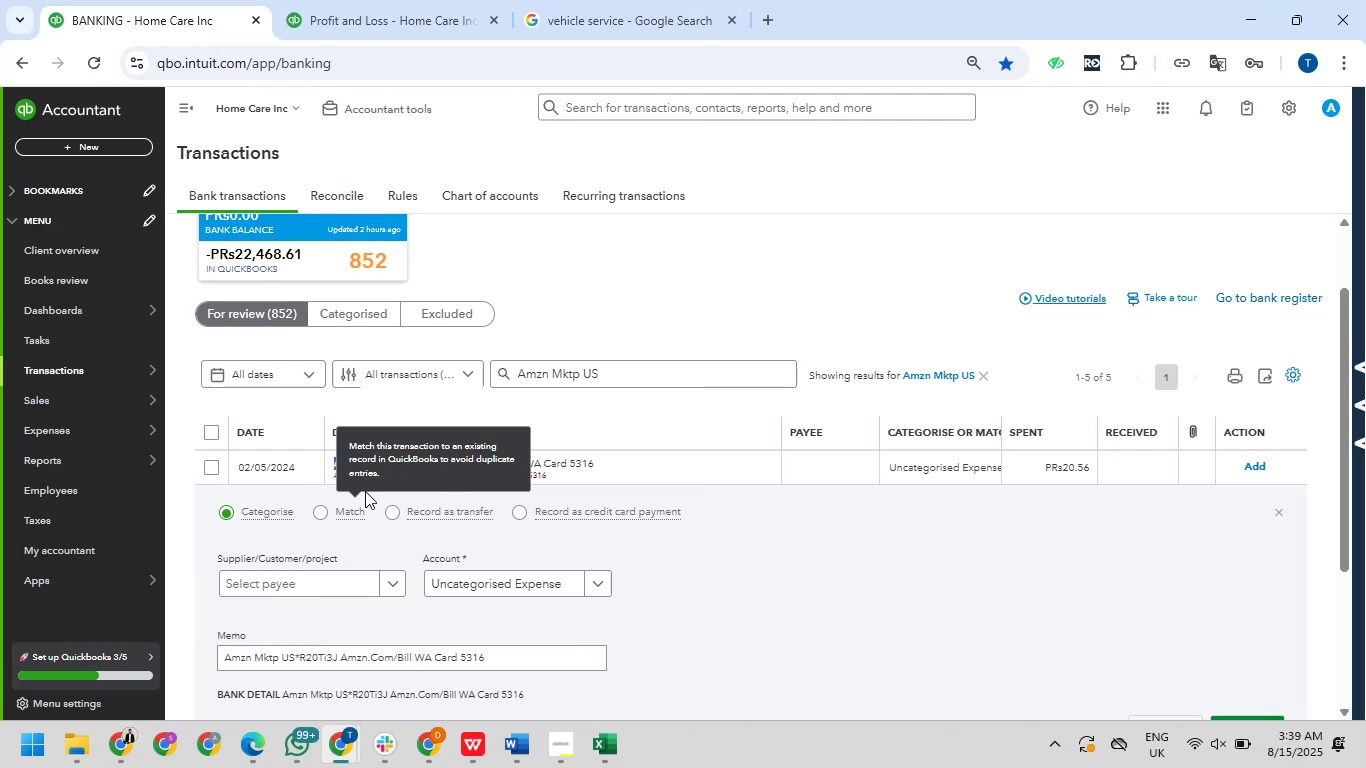 
wait(15.12)
 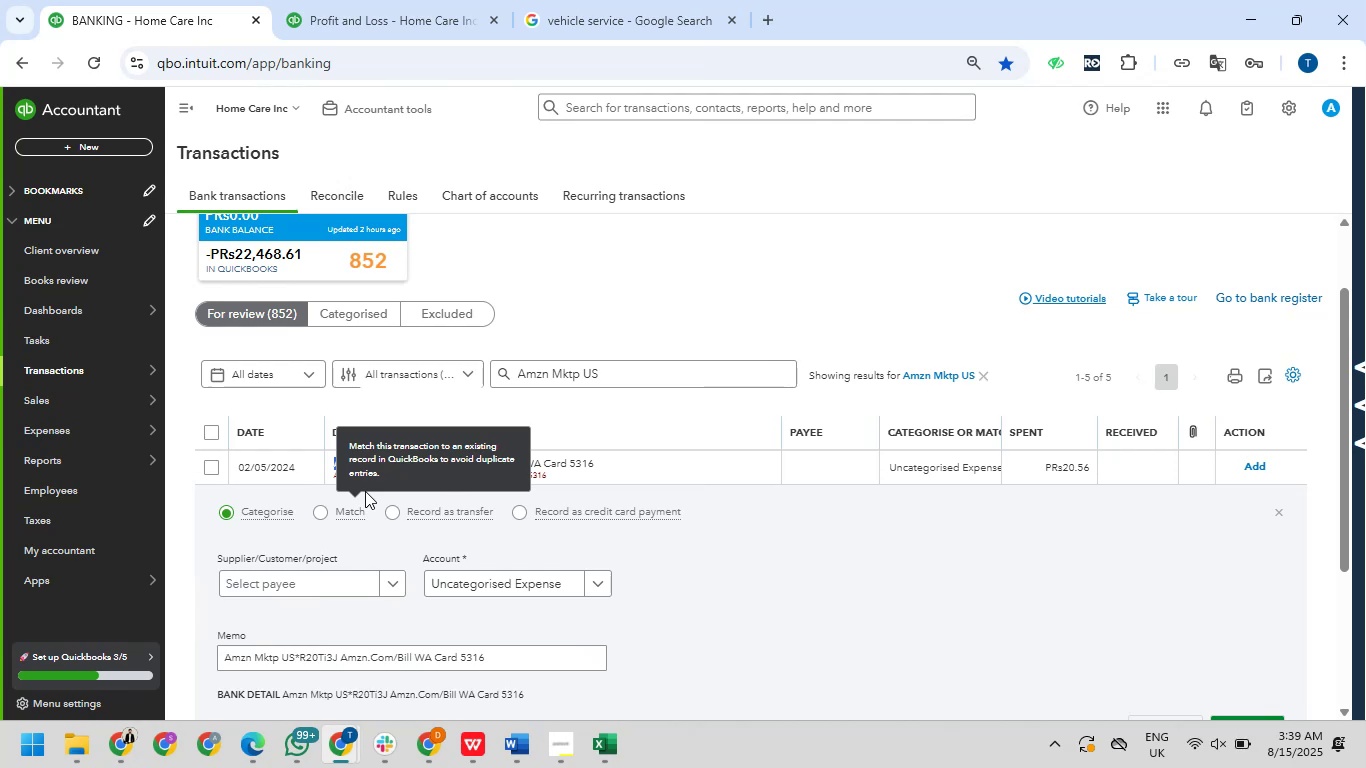 
mouse_move([343, 532])
 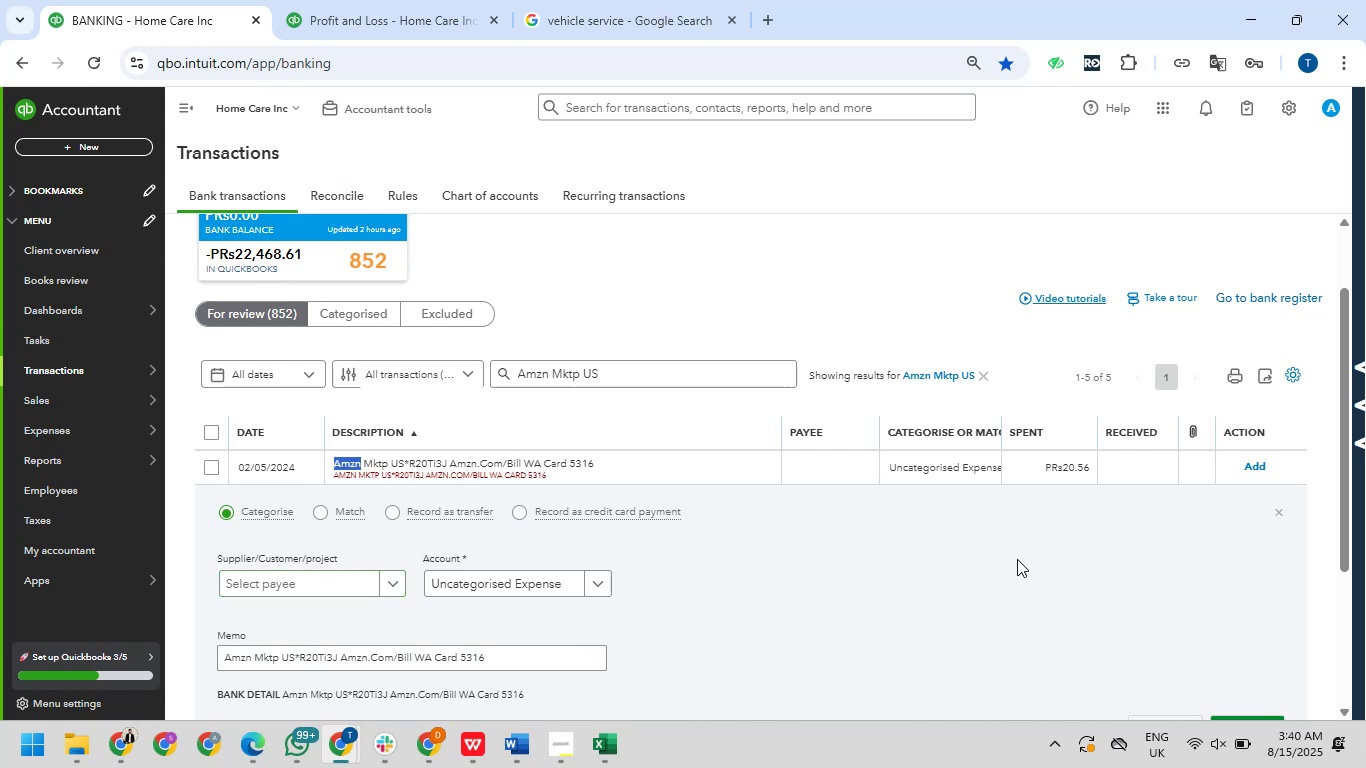 
scroll: coordinate [762, 543], scroll_direction: down, amount: 2.0
 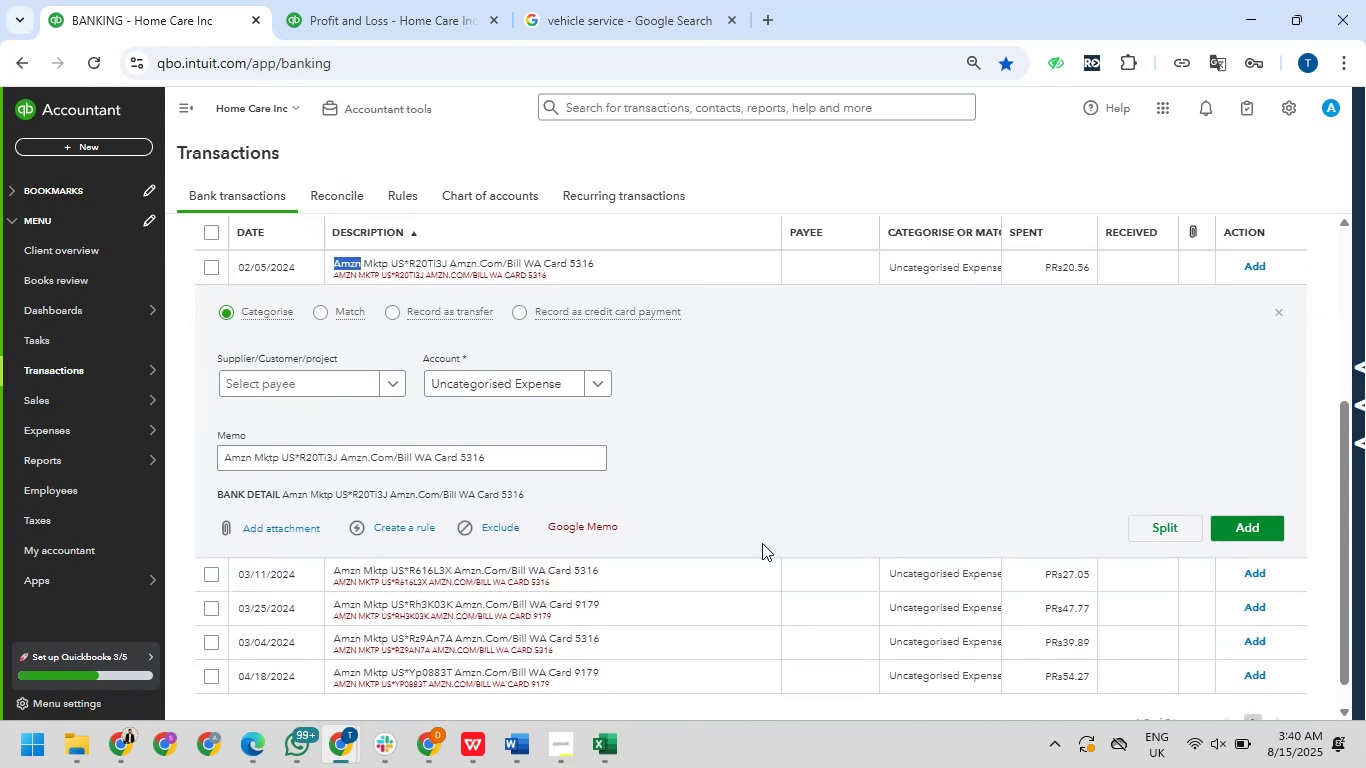 
scroll: coordinate [762, 543], scroll_direction: up, amount: 3.0
 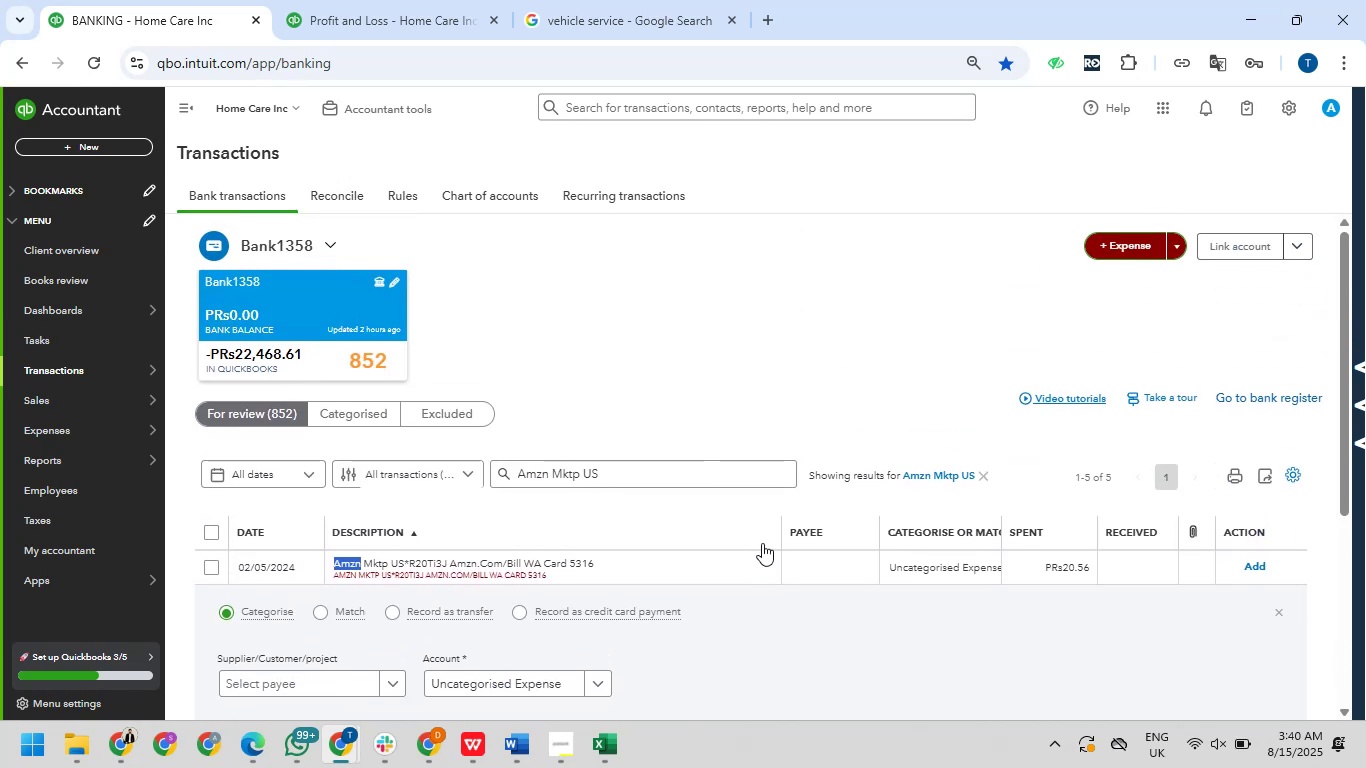 
scroll: coordinate [750, 549], scroll_direction: down, amount: 1.0
 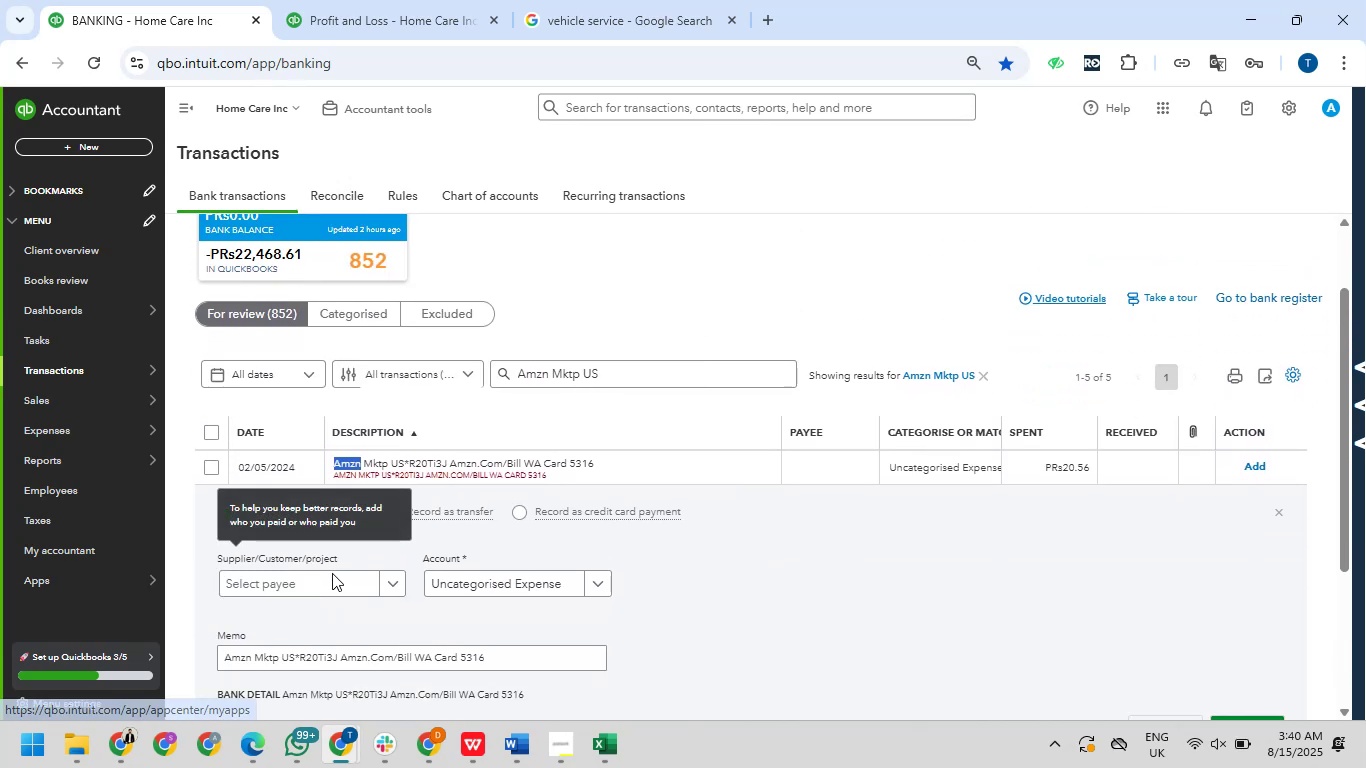 
left_click([332, 578])
 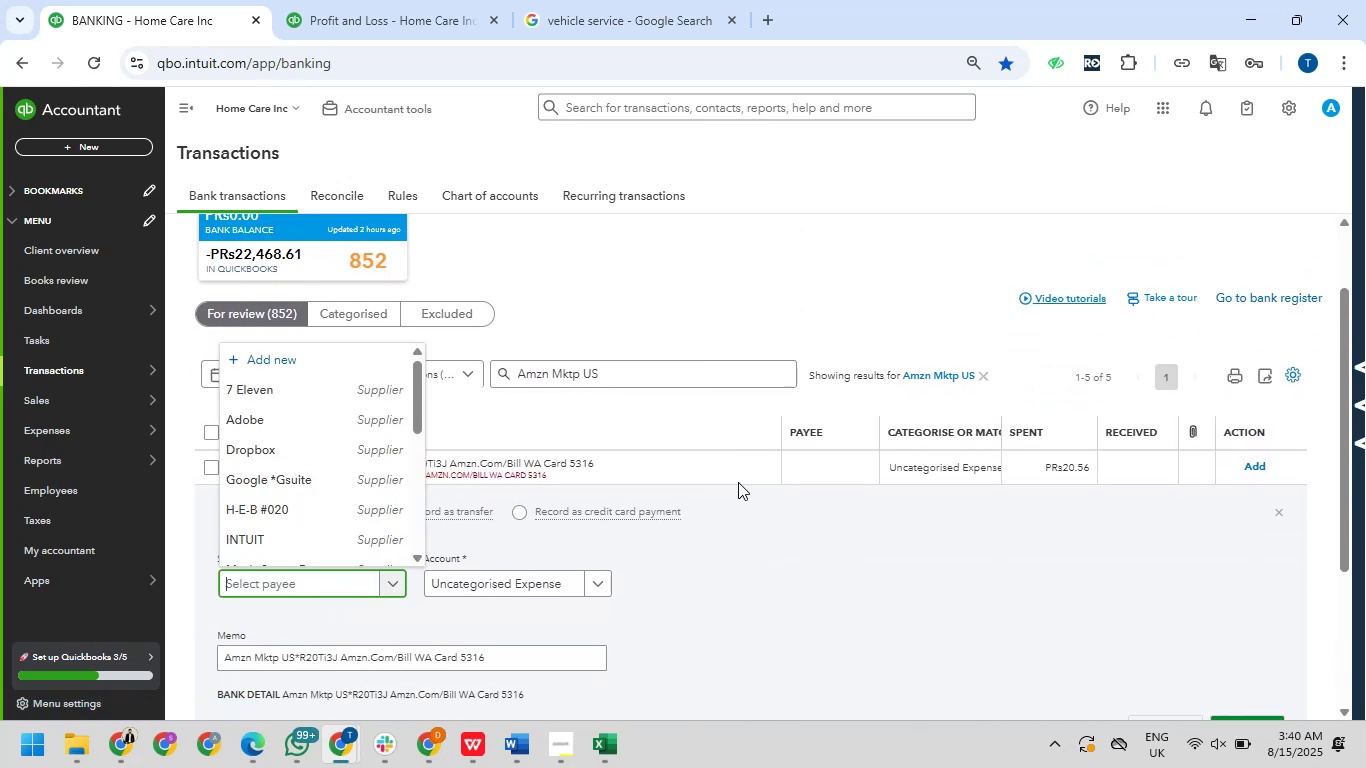 
left_click_drag(start_coordinate=[740, 415], to_coordinate=[700, 418])
 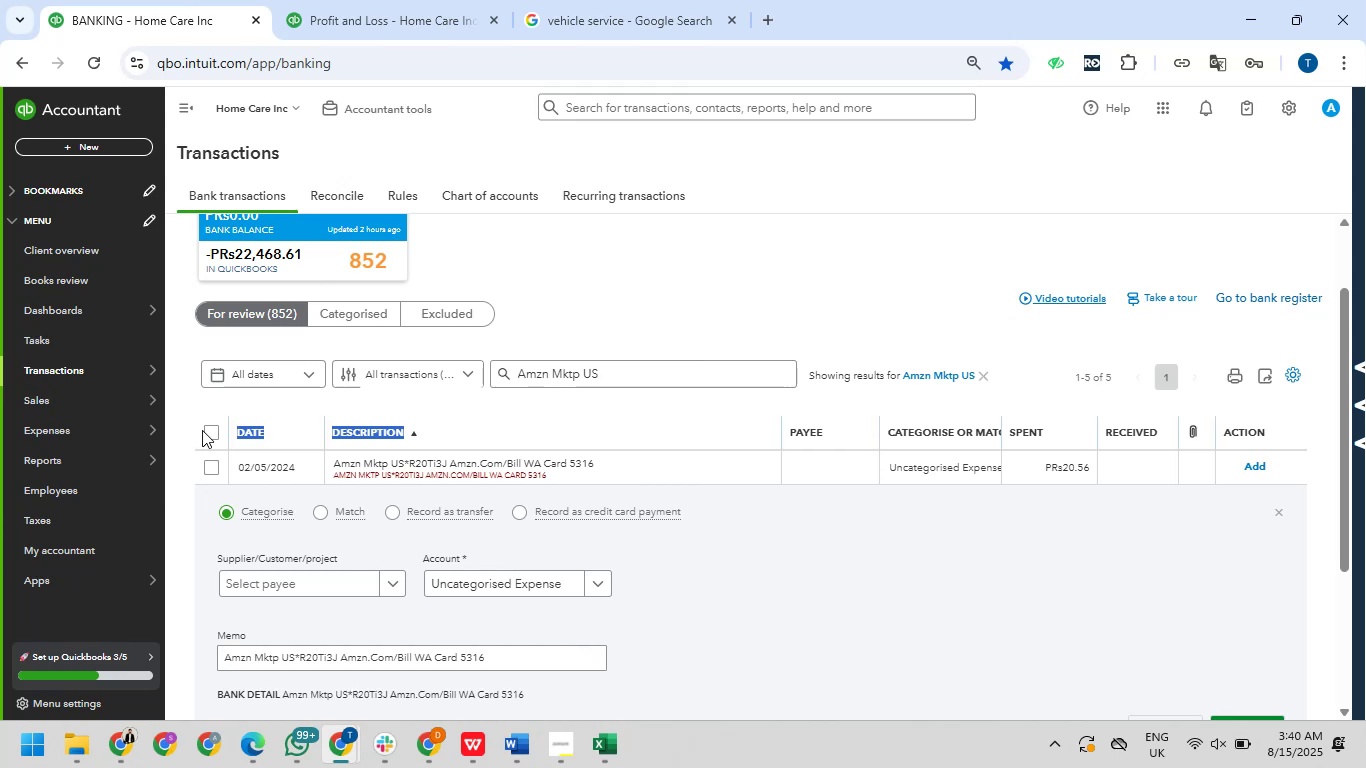 
left_click([209, 432])
 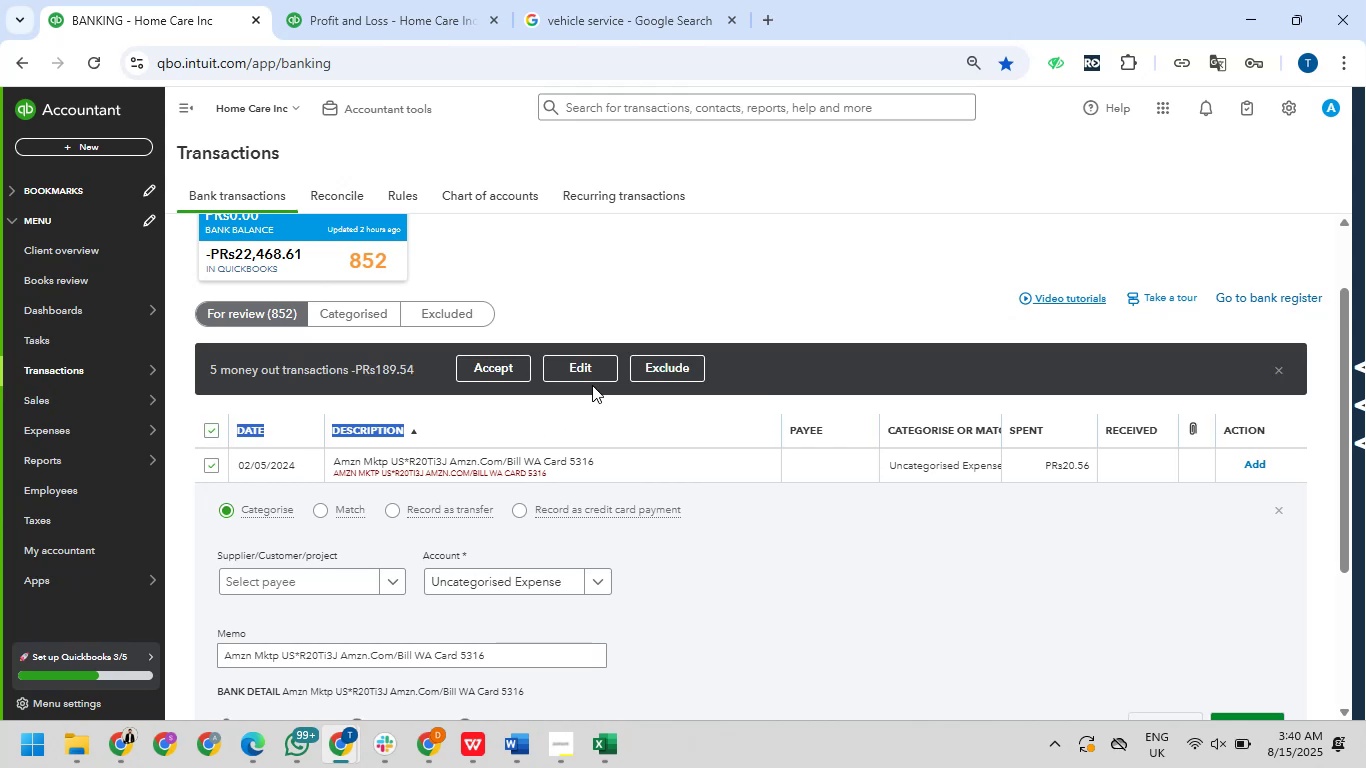 
left_click([593, 374])
 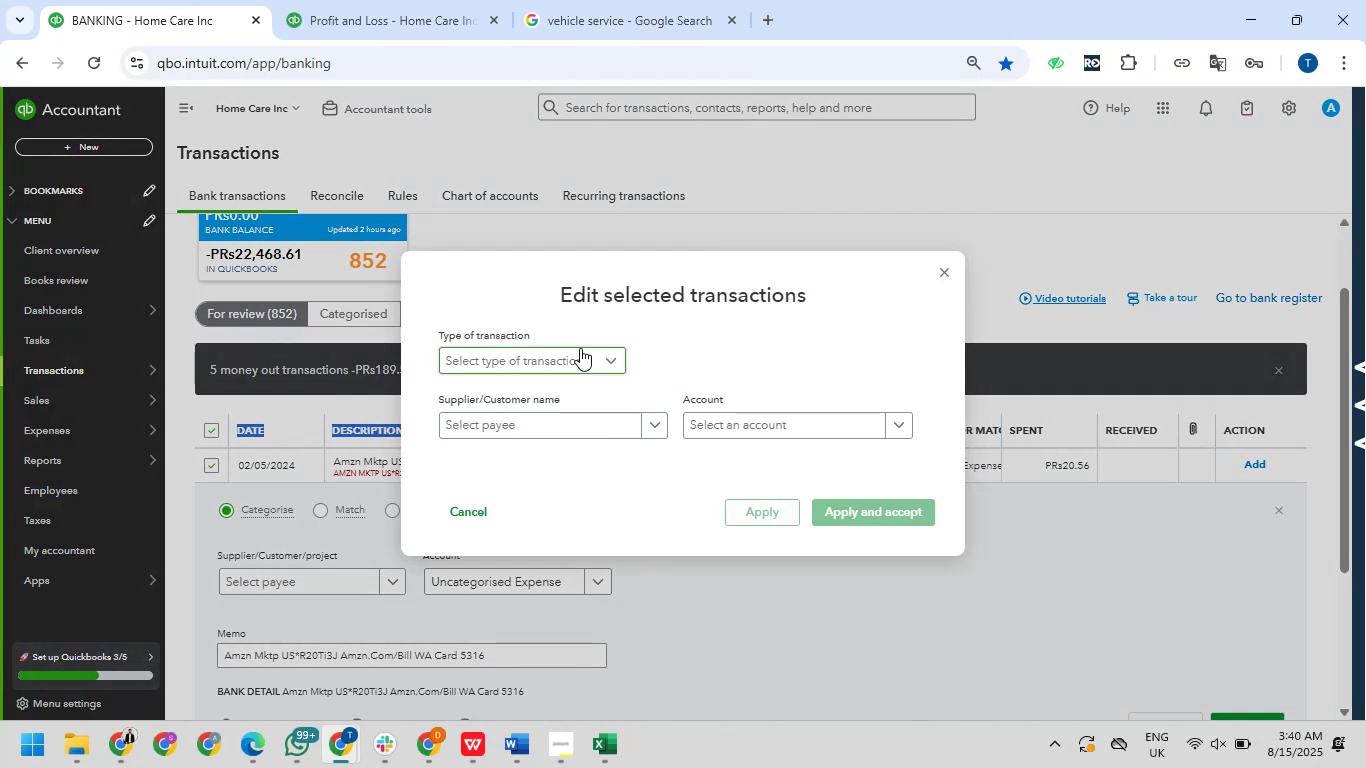 
left_click([570, 355])
 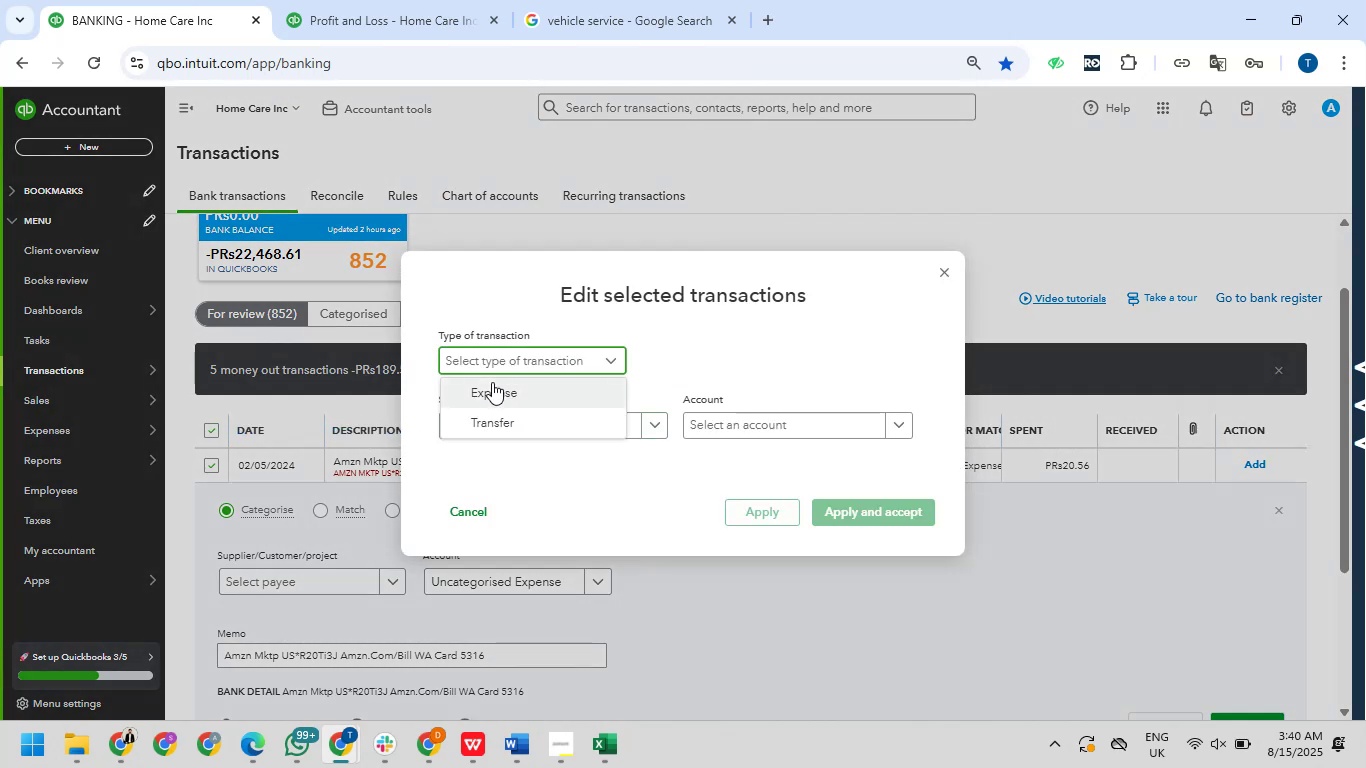 
left_click([492, 382])
 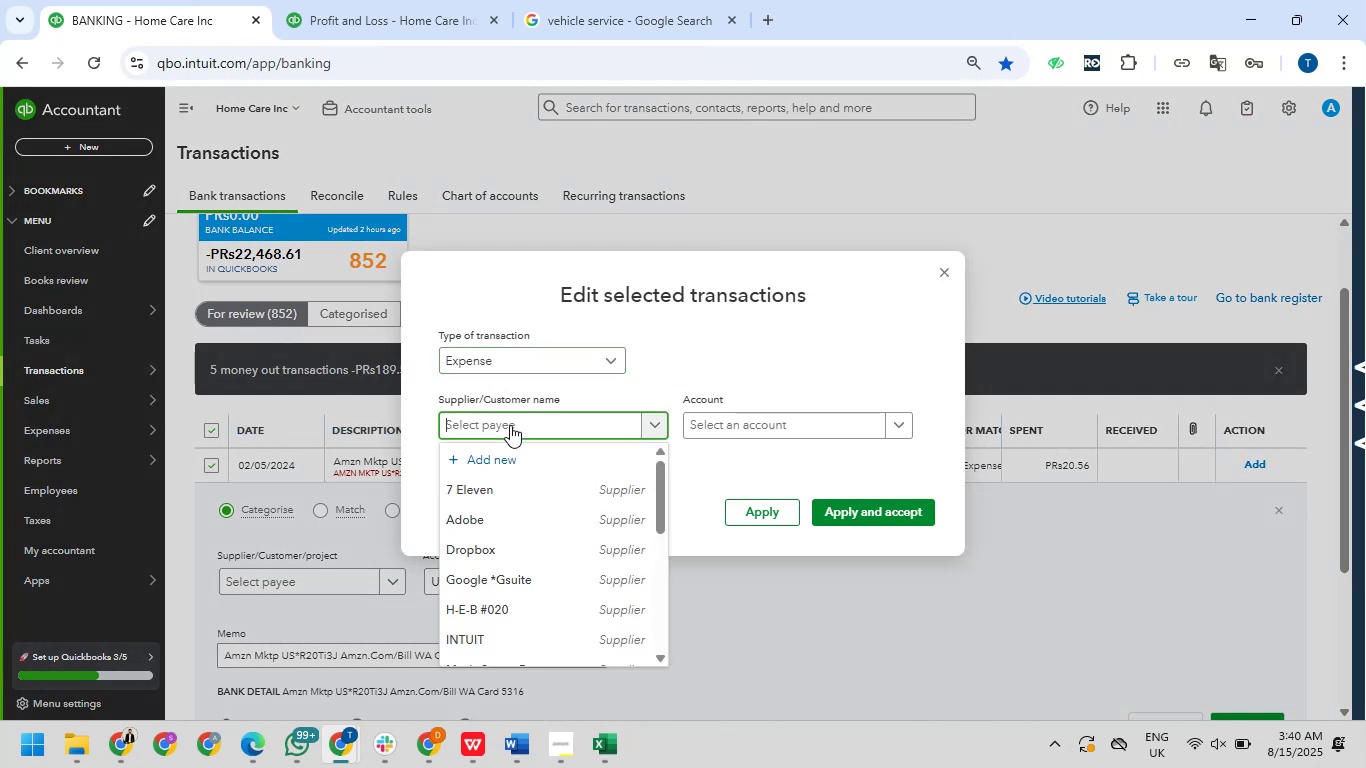 
type(amax)
key(Backspace)
key(Backspace)
key(Backspace)
key(Backspace)
key(Backspace)
type(Amazon)
 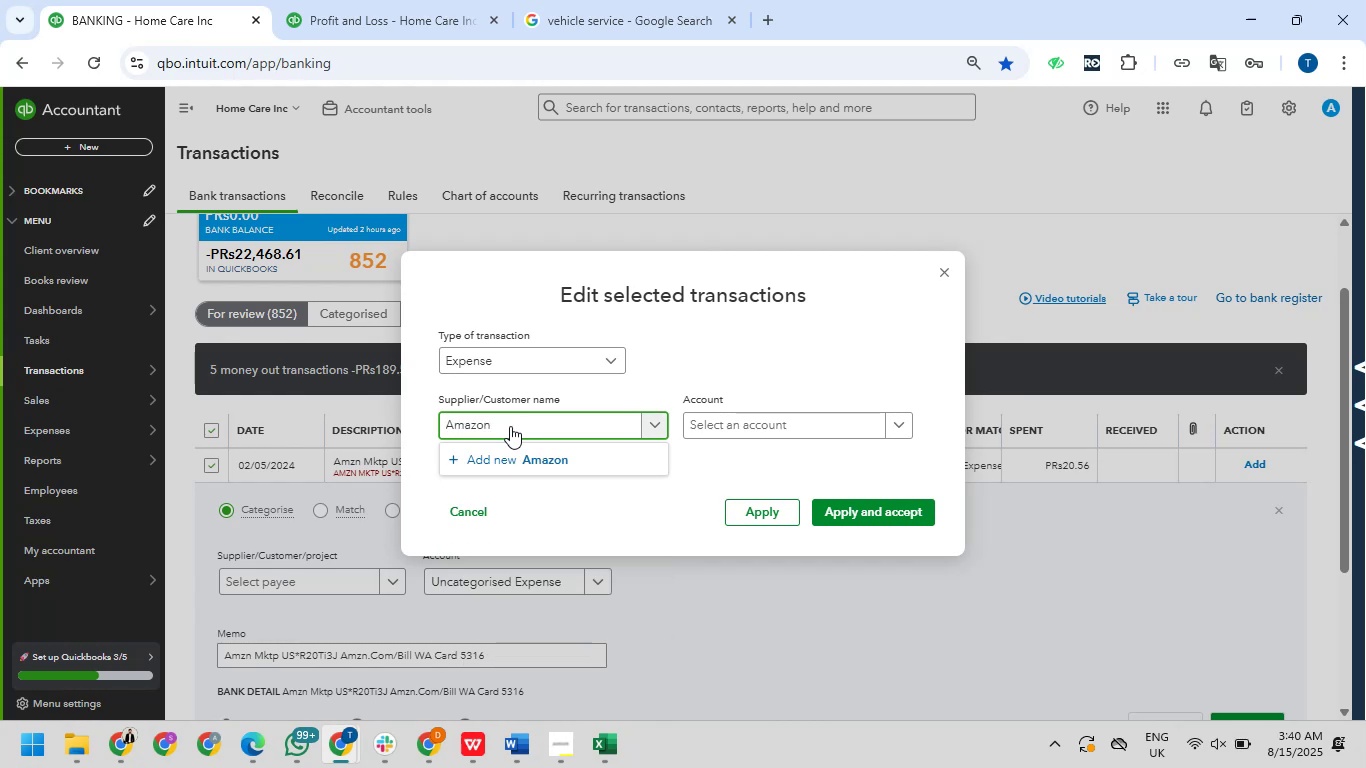 
left_click_drag(start_coordinate=[513, 449], to_coordinate=[514, 457])
 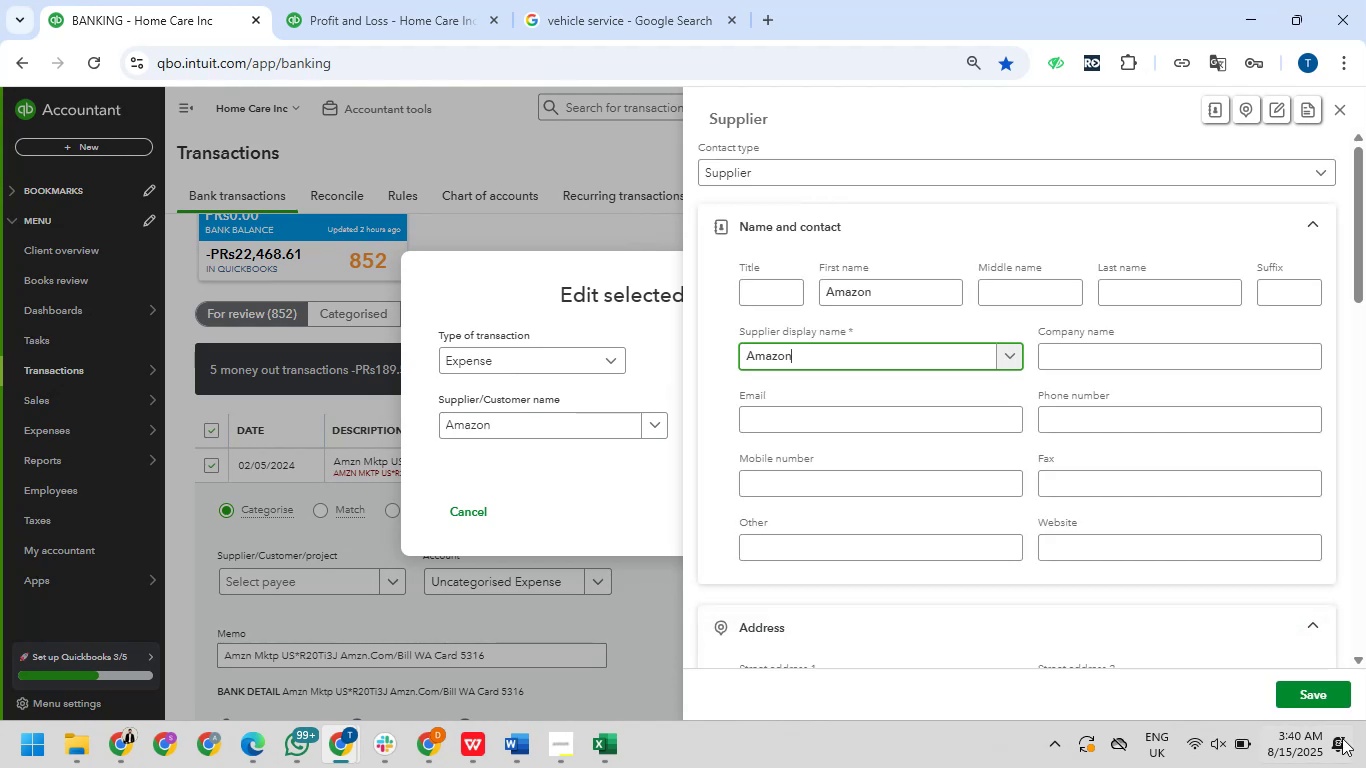 
left_click([1318, 695])
 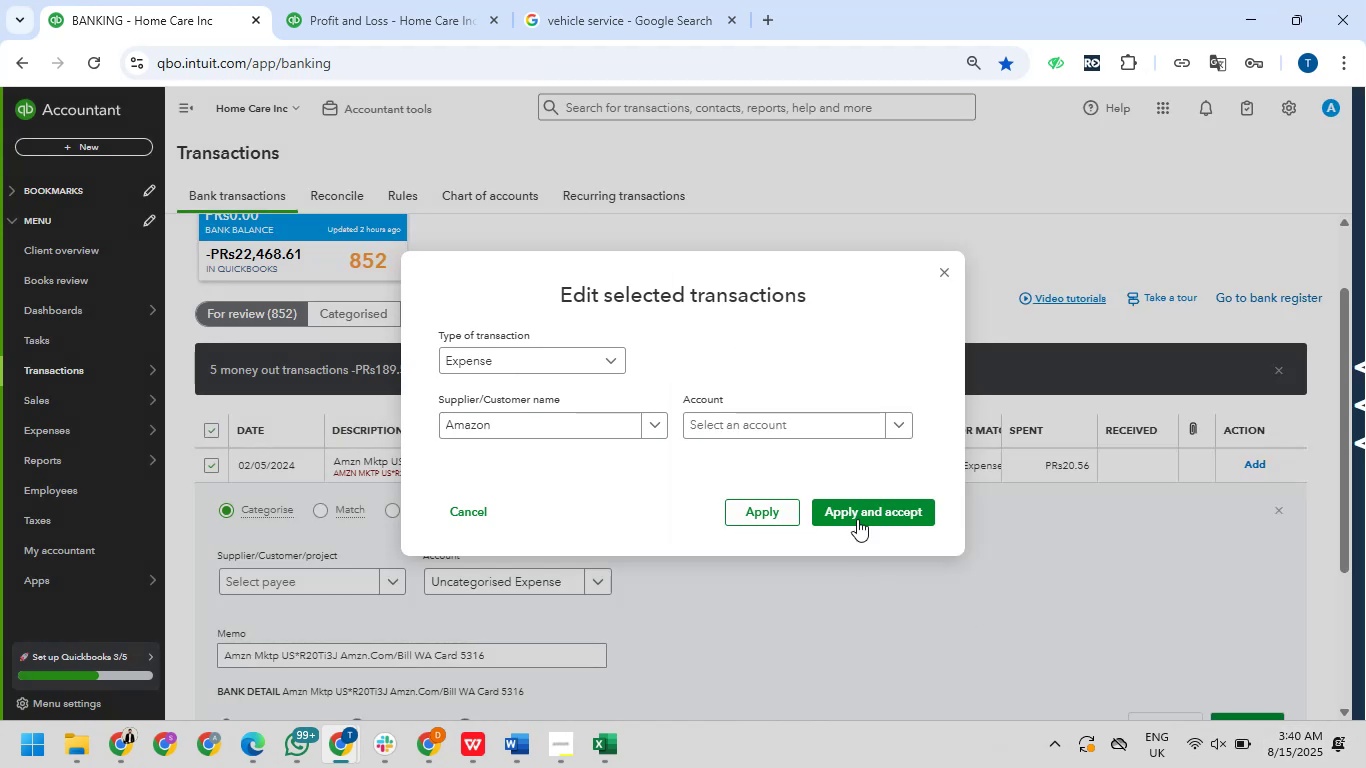 
left_click([772, 421])
 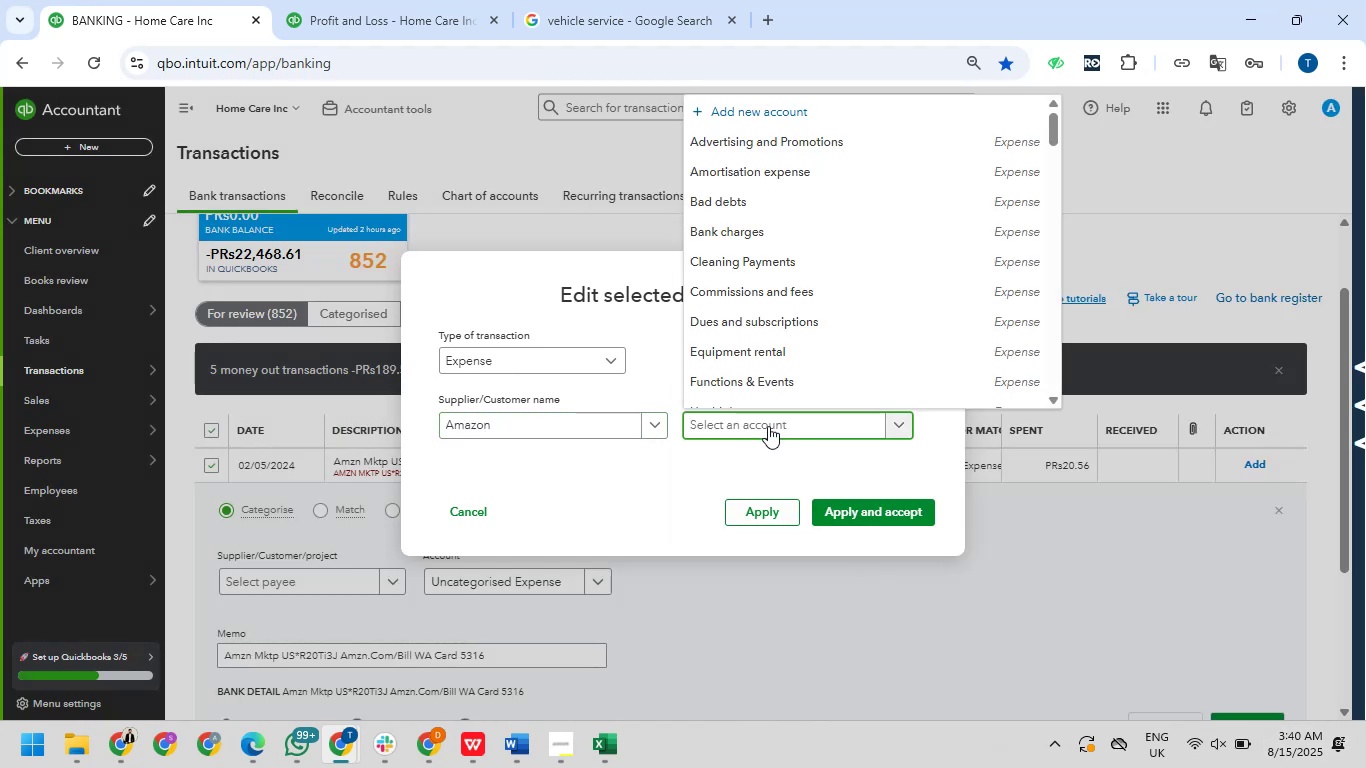 
type(off)
 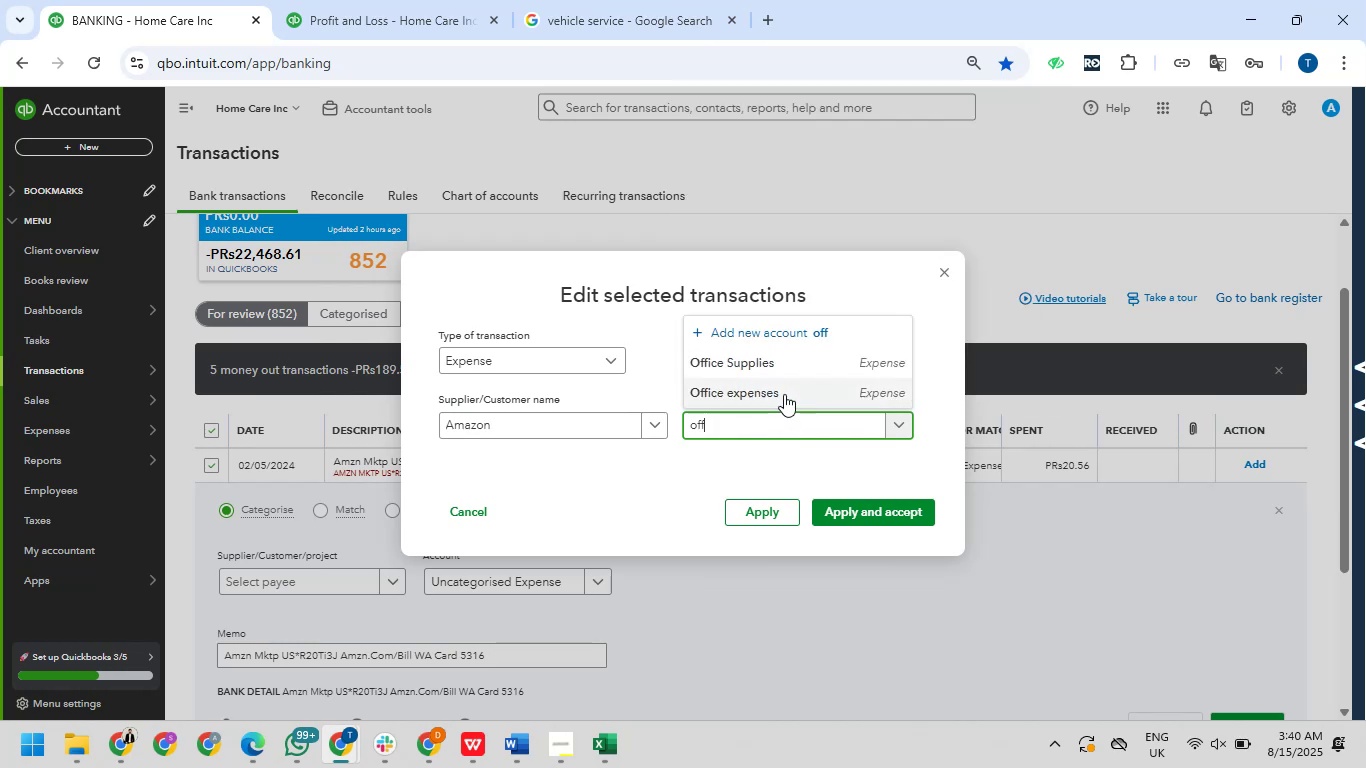 
left_click([782, 364])
 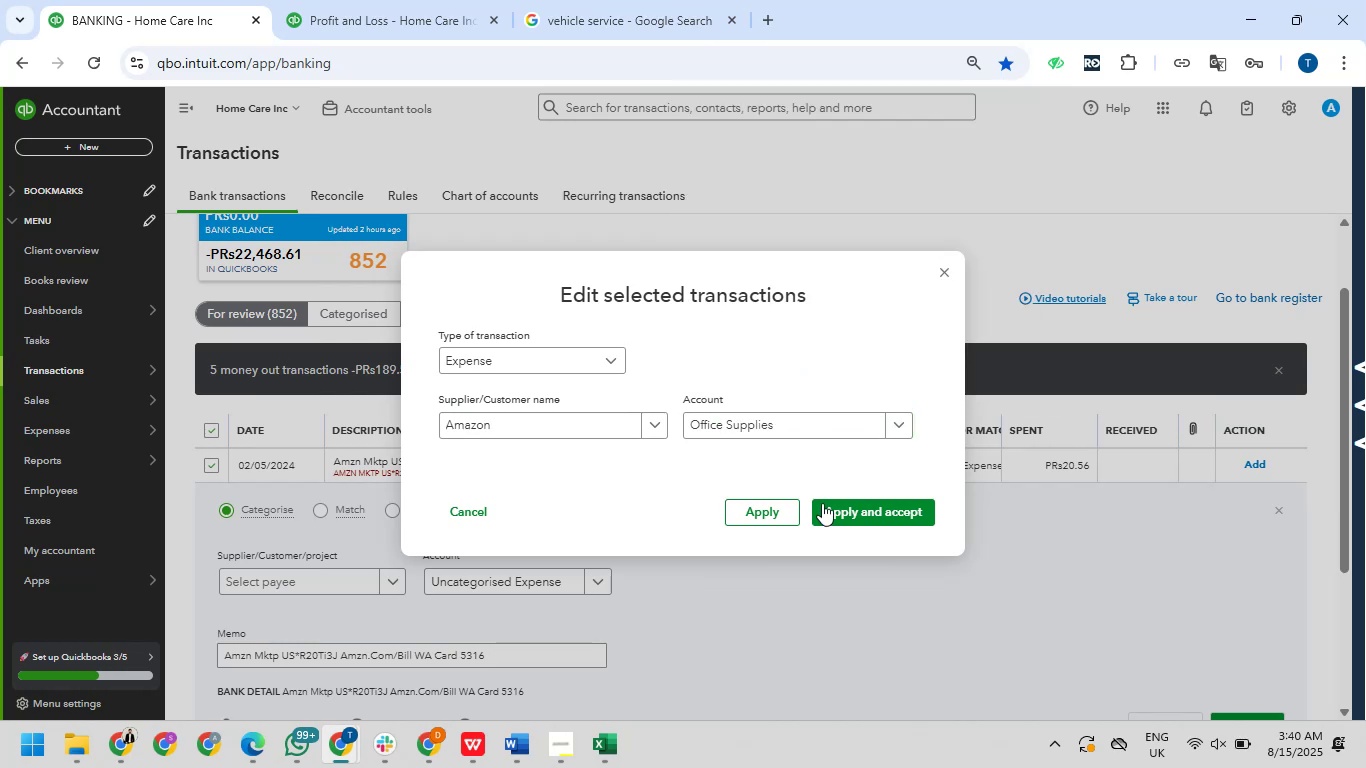 
left_click([841, 517])
 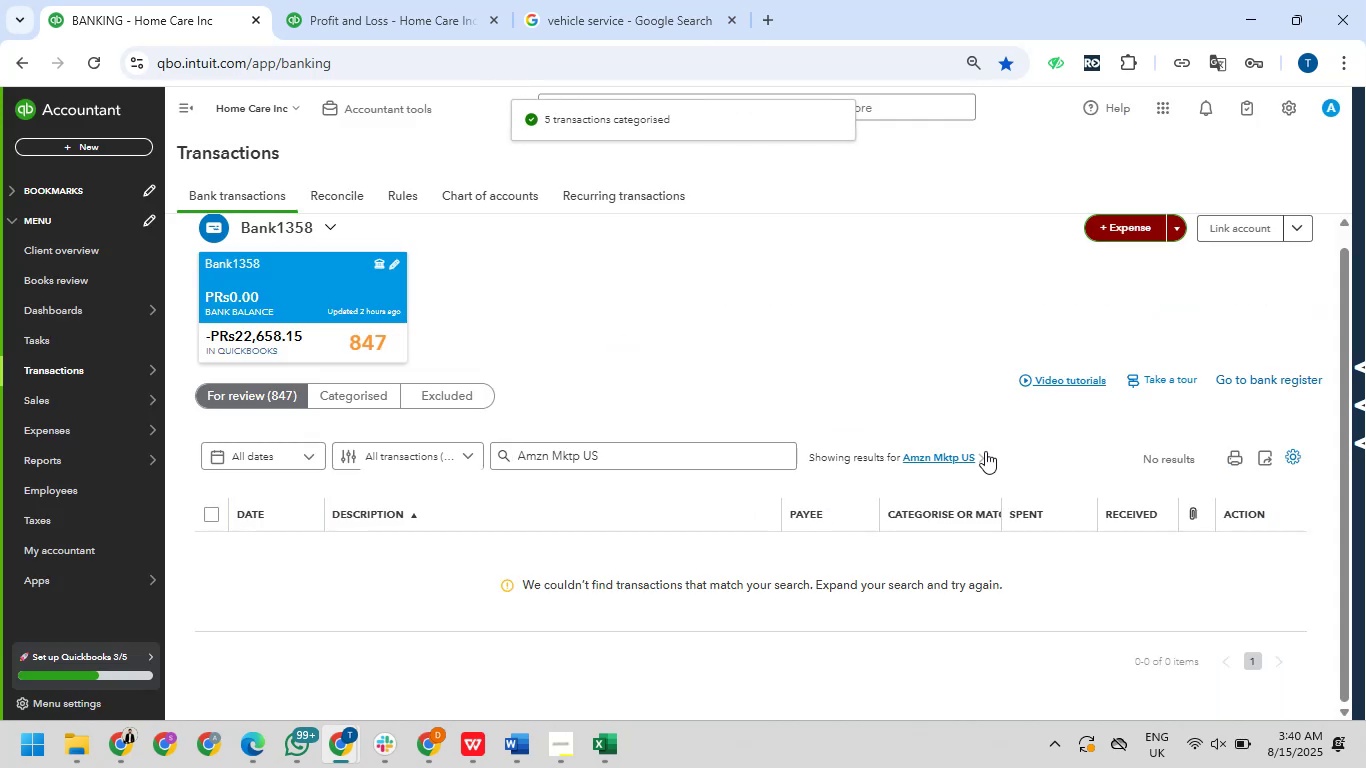 
wait(10.56)
 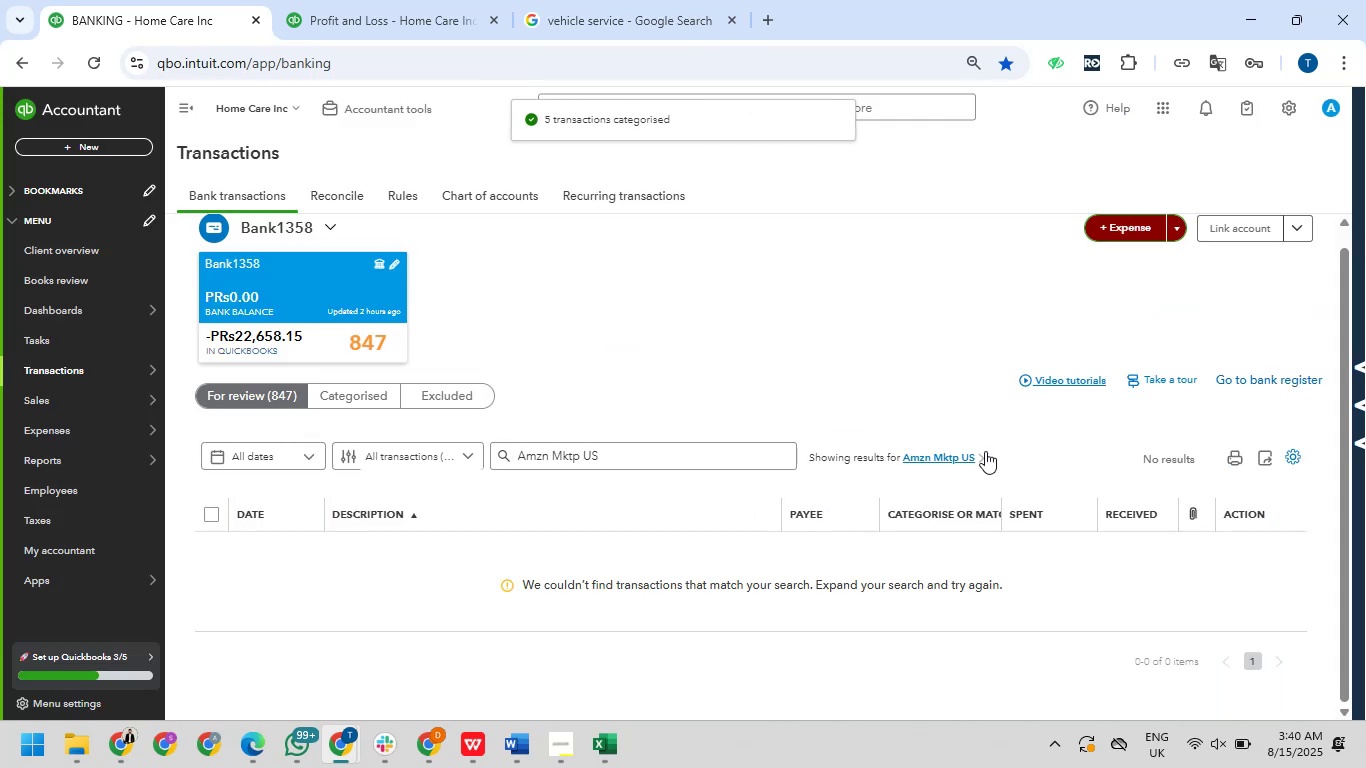 
scroll: coordinate [705, 528], scroll_direction: down, amount: 2.0
 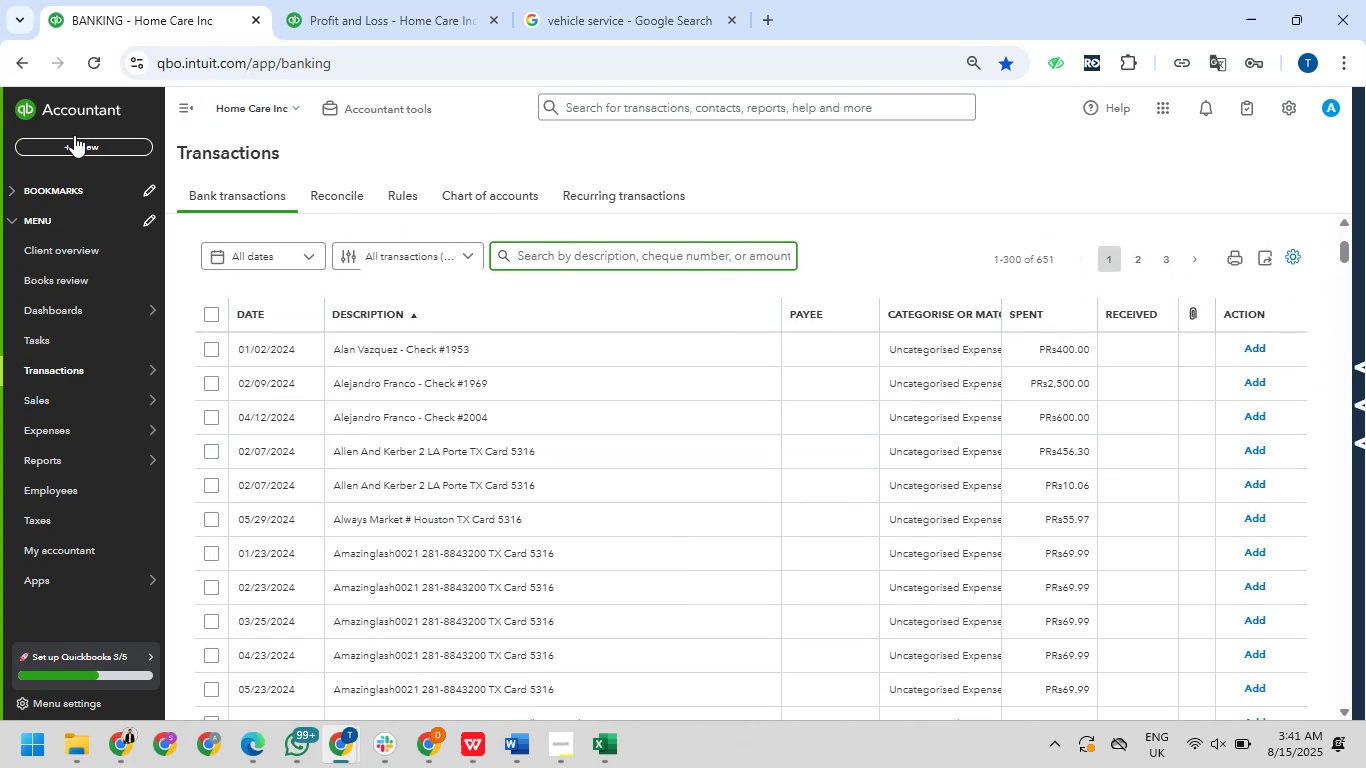 
left_click([544, 354])
 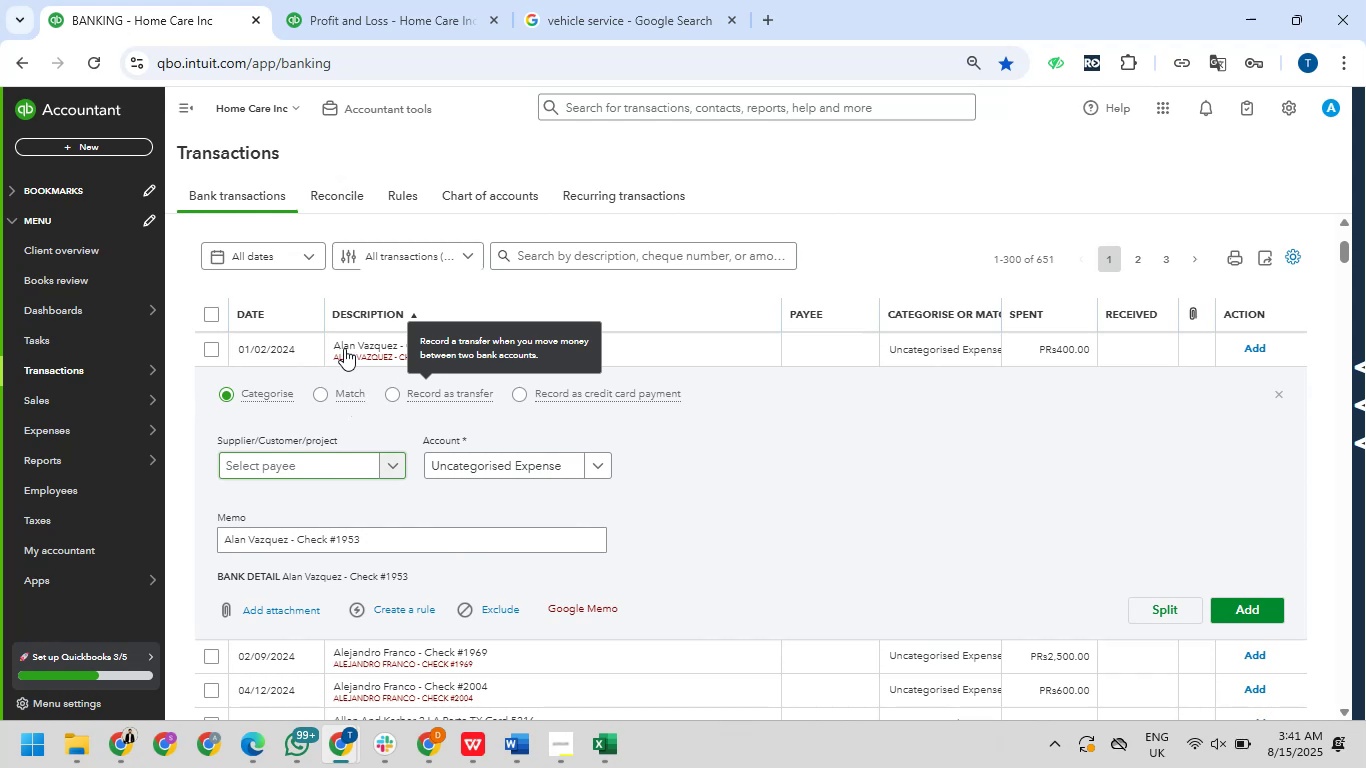 
left_click_drag(start_coordinate=[327, 344], to_coordinate=[398, 345])
 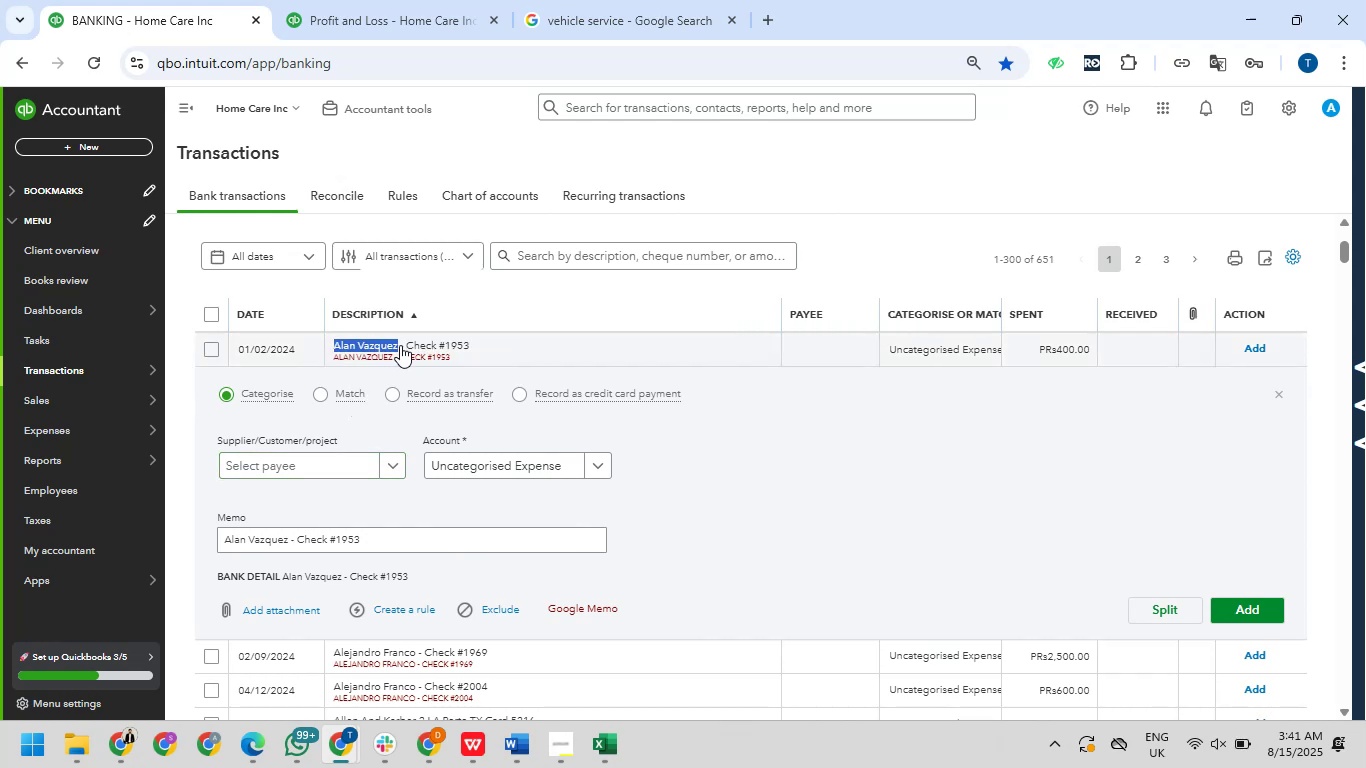 
key(Control+C)
 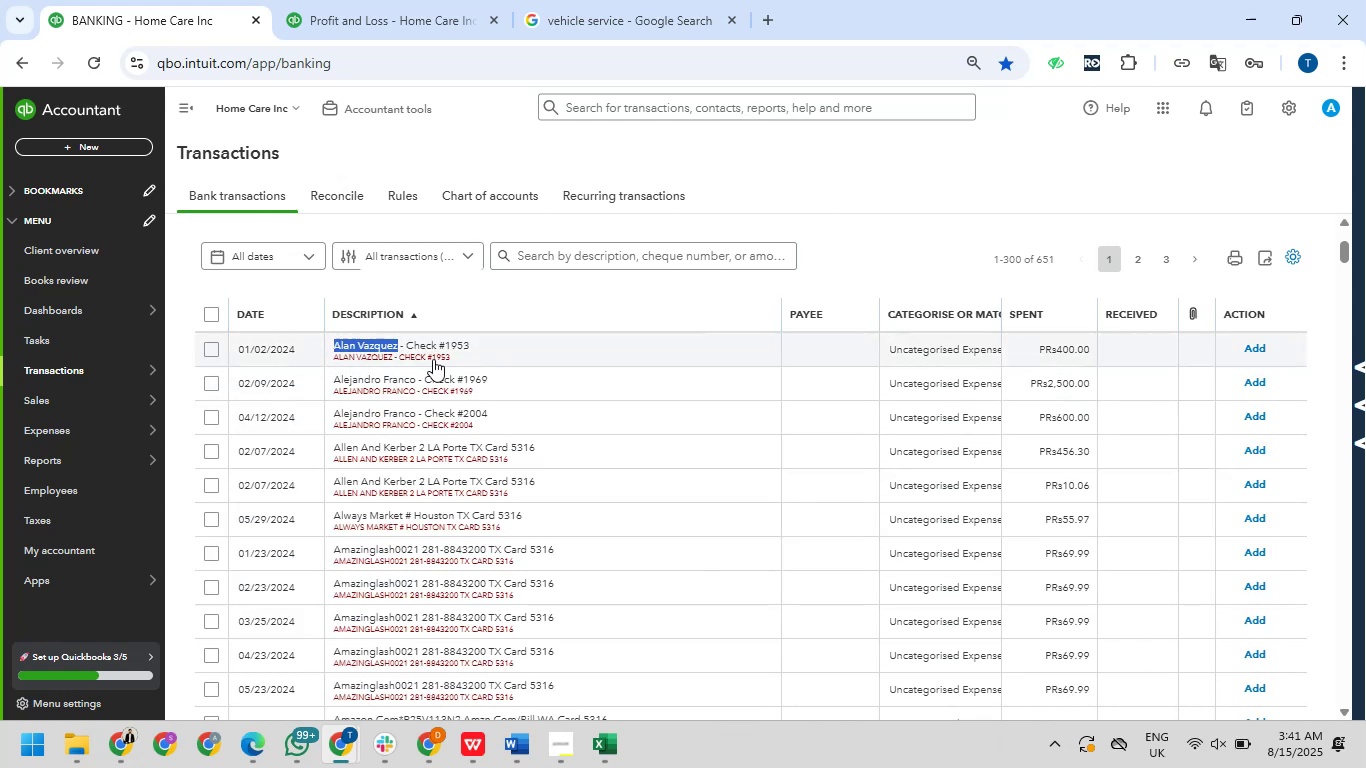 
left_click([490, 354])
 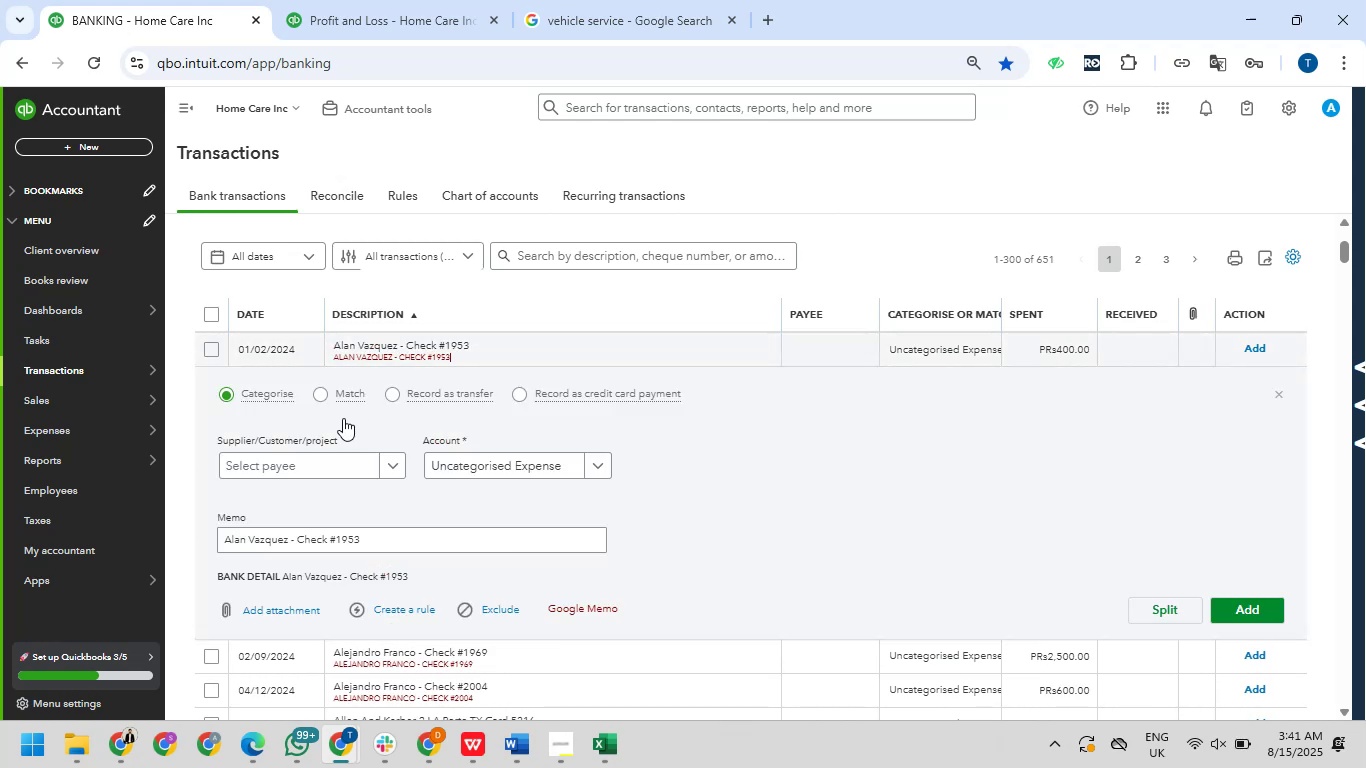 
left_click([324, 475])
 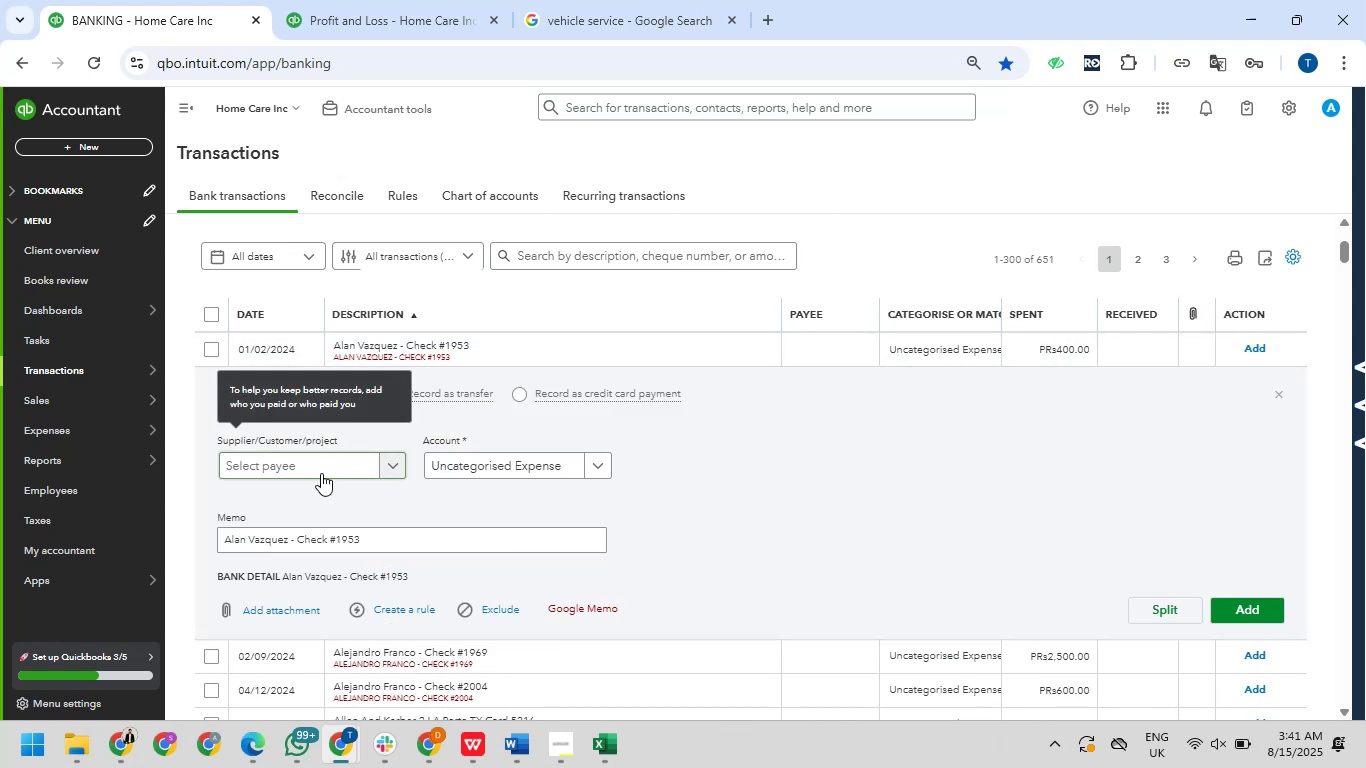 
key(Control+V)
 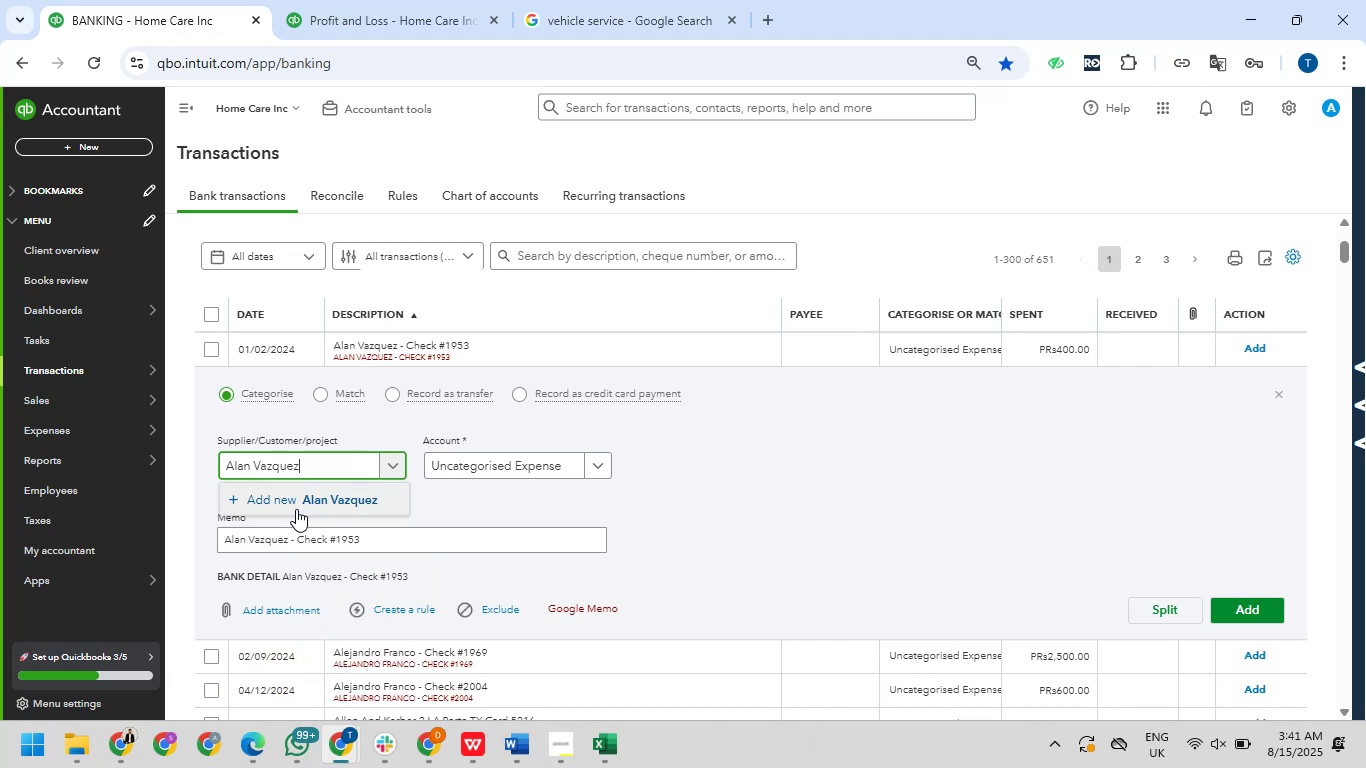 
left_click([289, 492])
 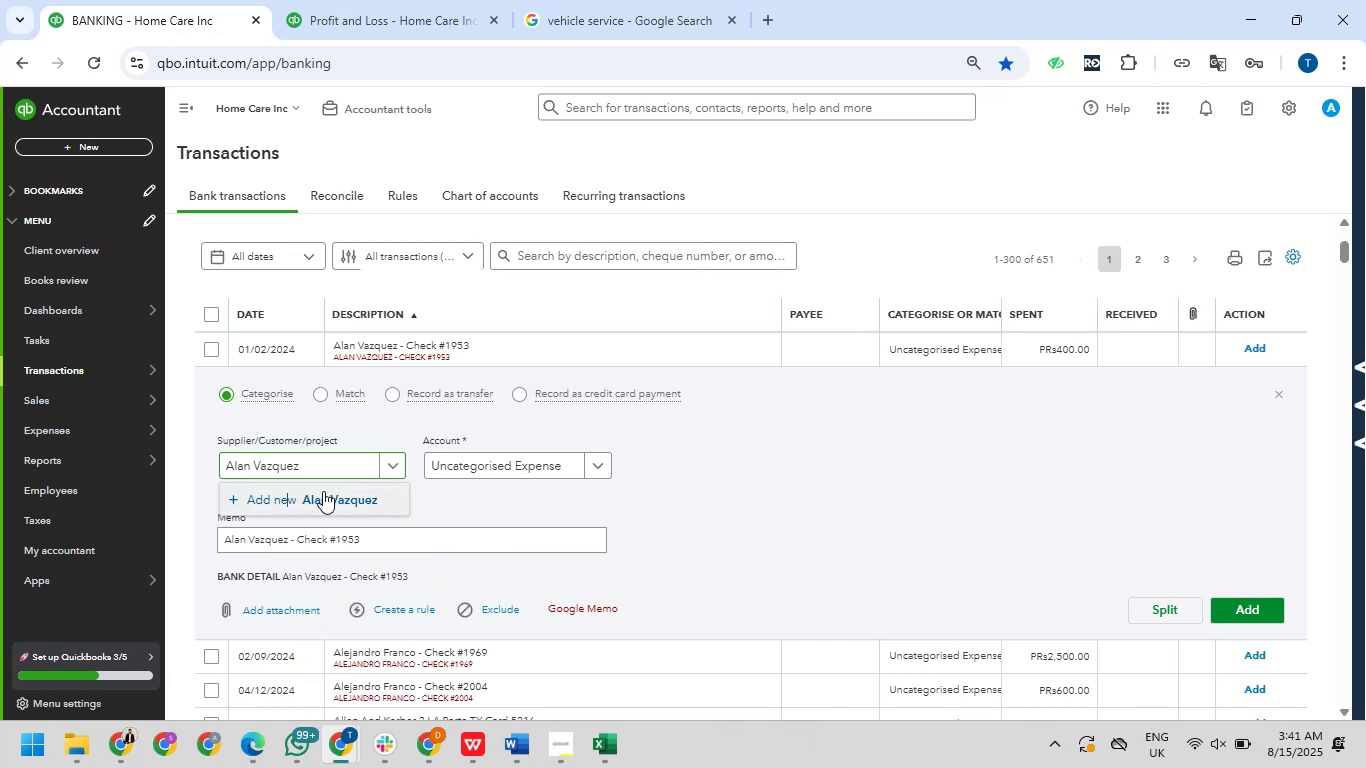 
left_click([321, 491])
 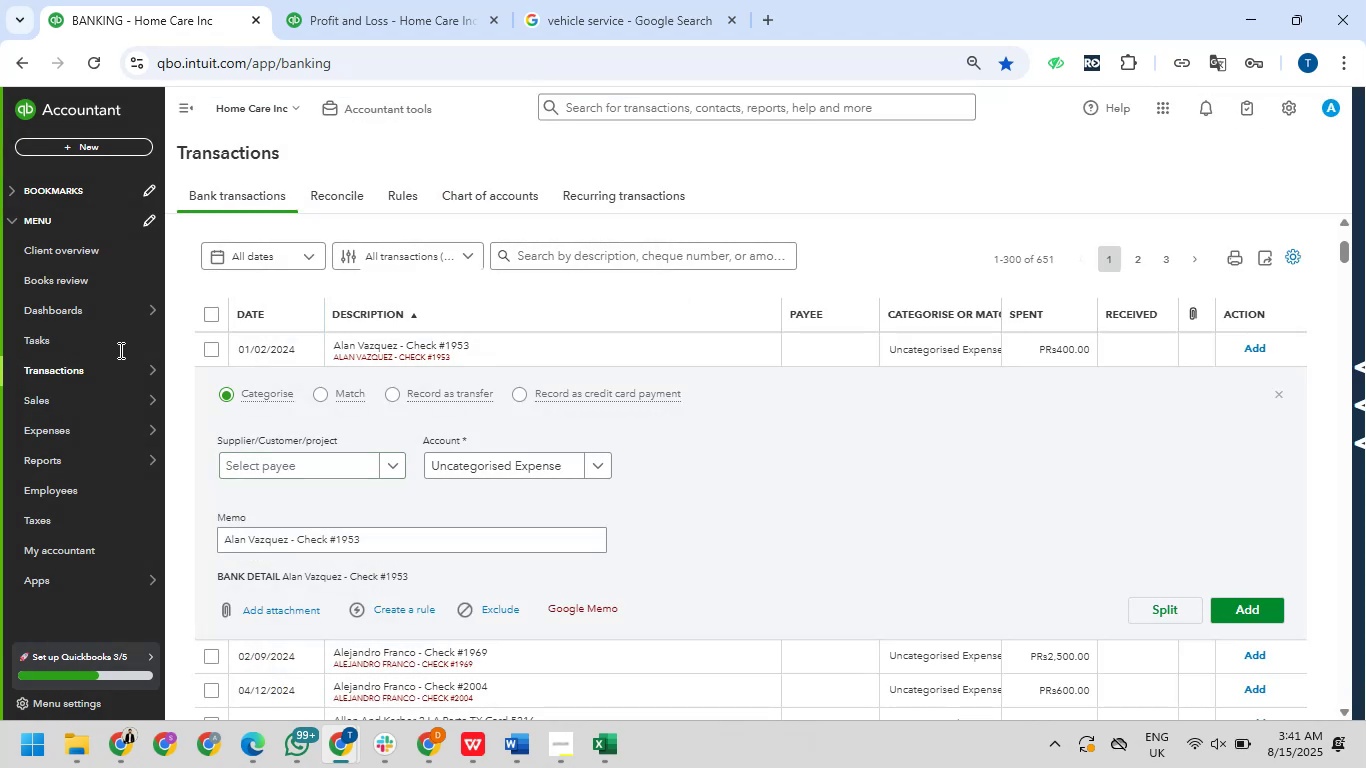 
left_click([316, 456])
 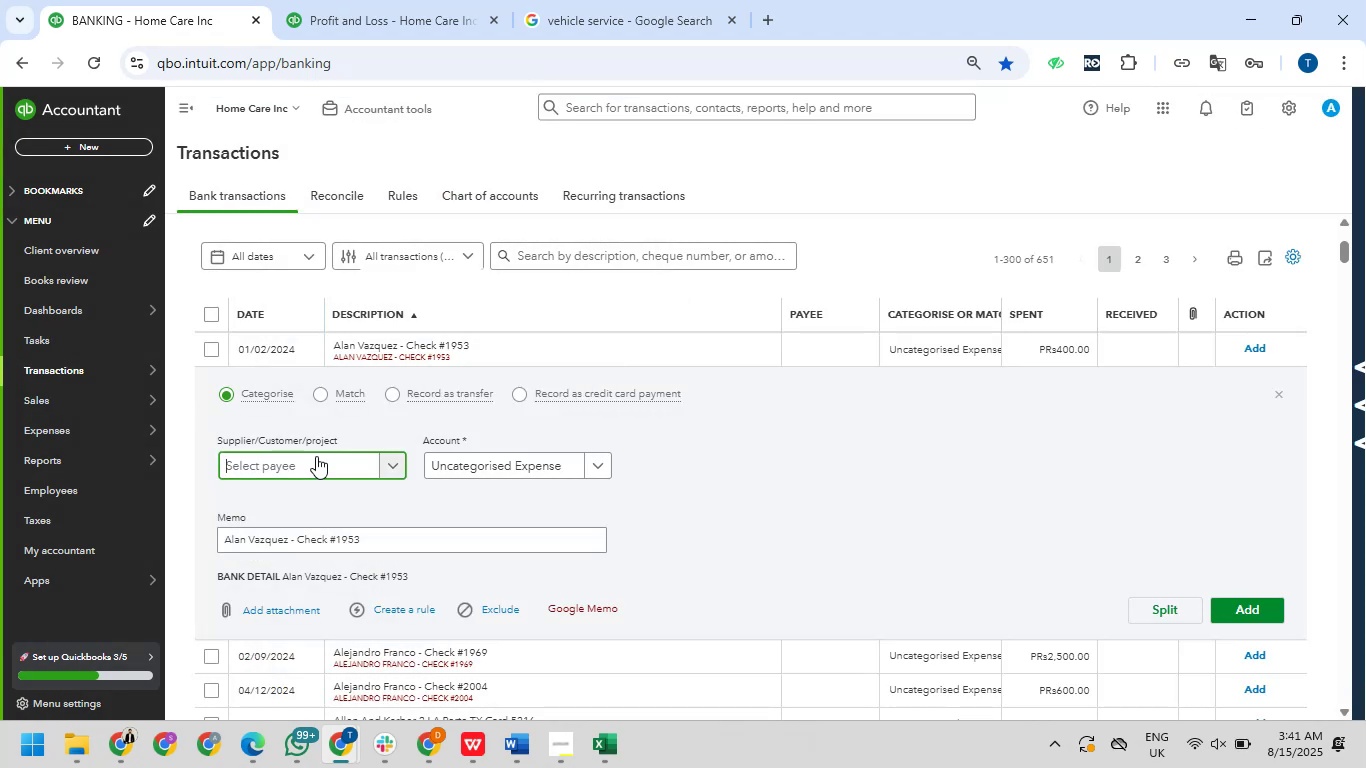 
key(Control+V)
 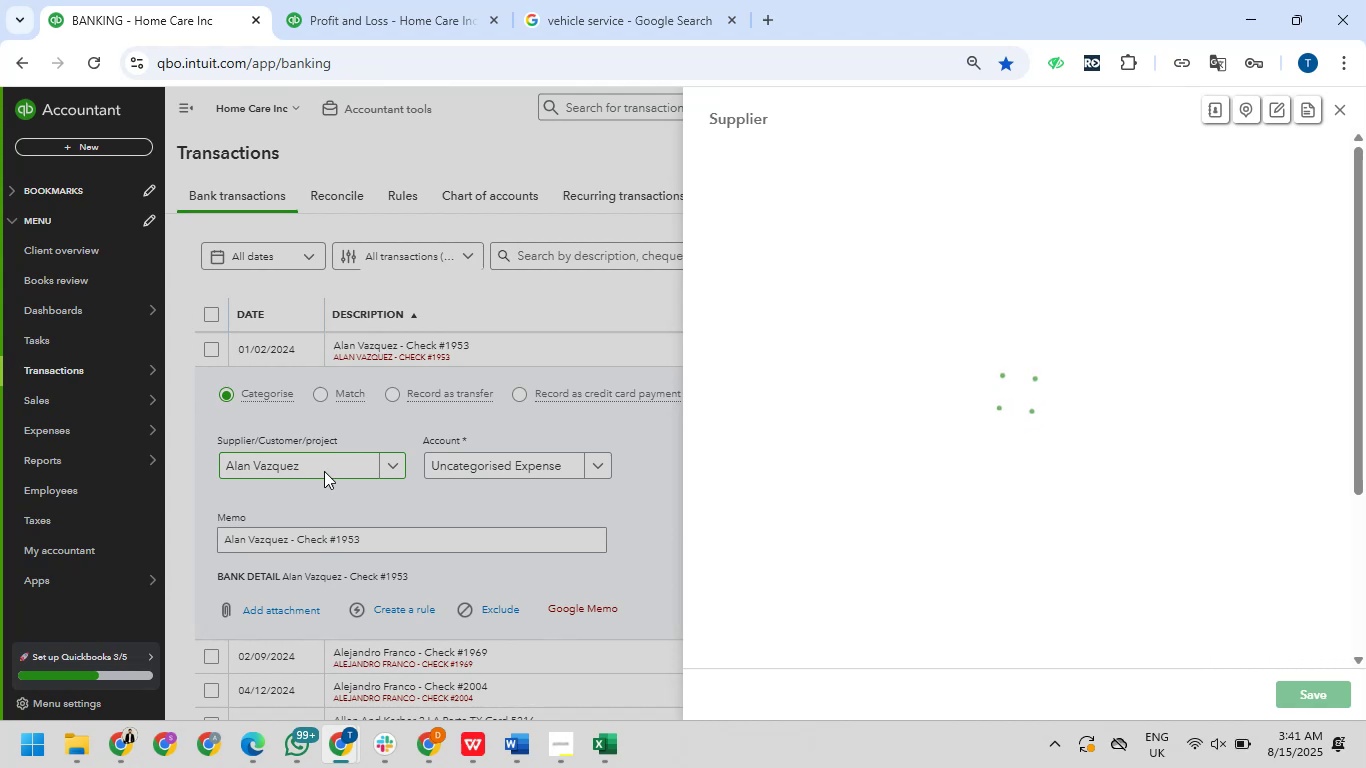 
wait(5.36)
 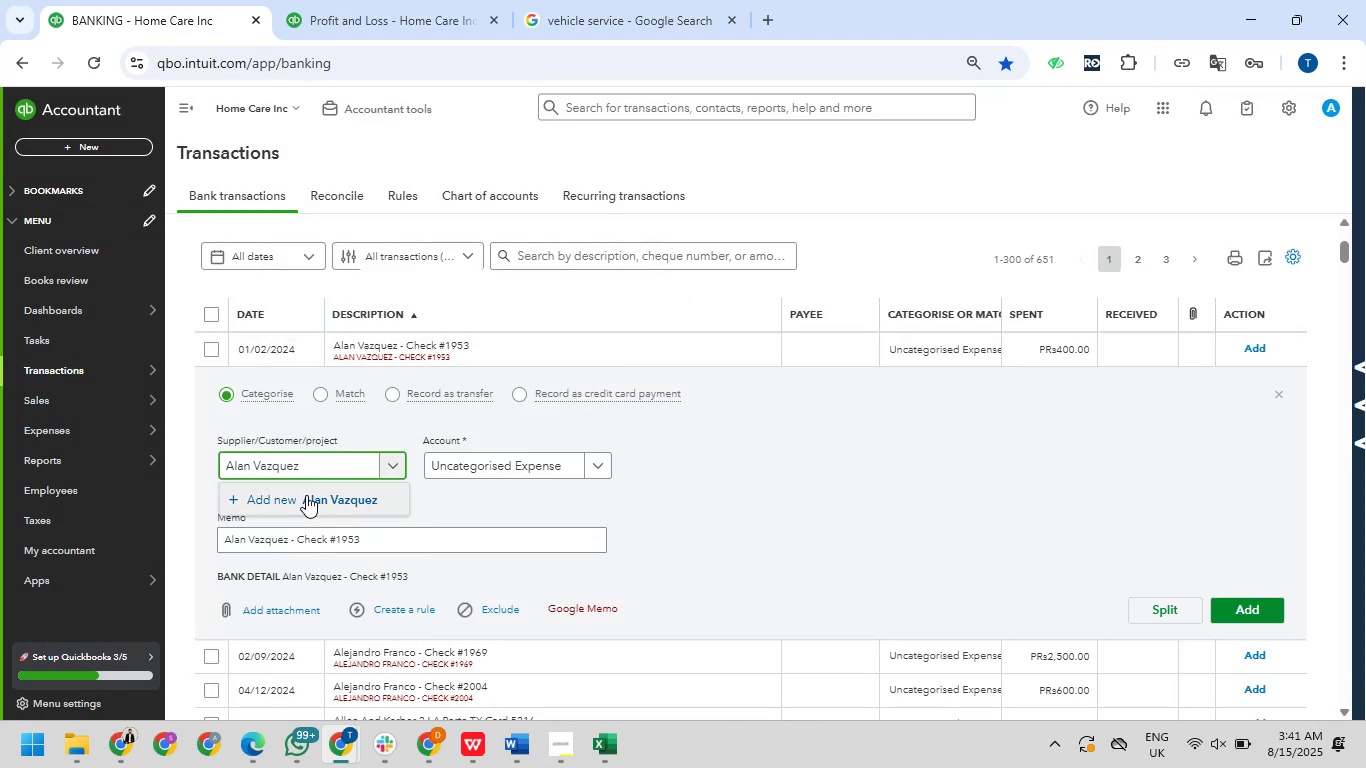 
left_click([1306, 696])
 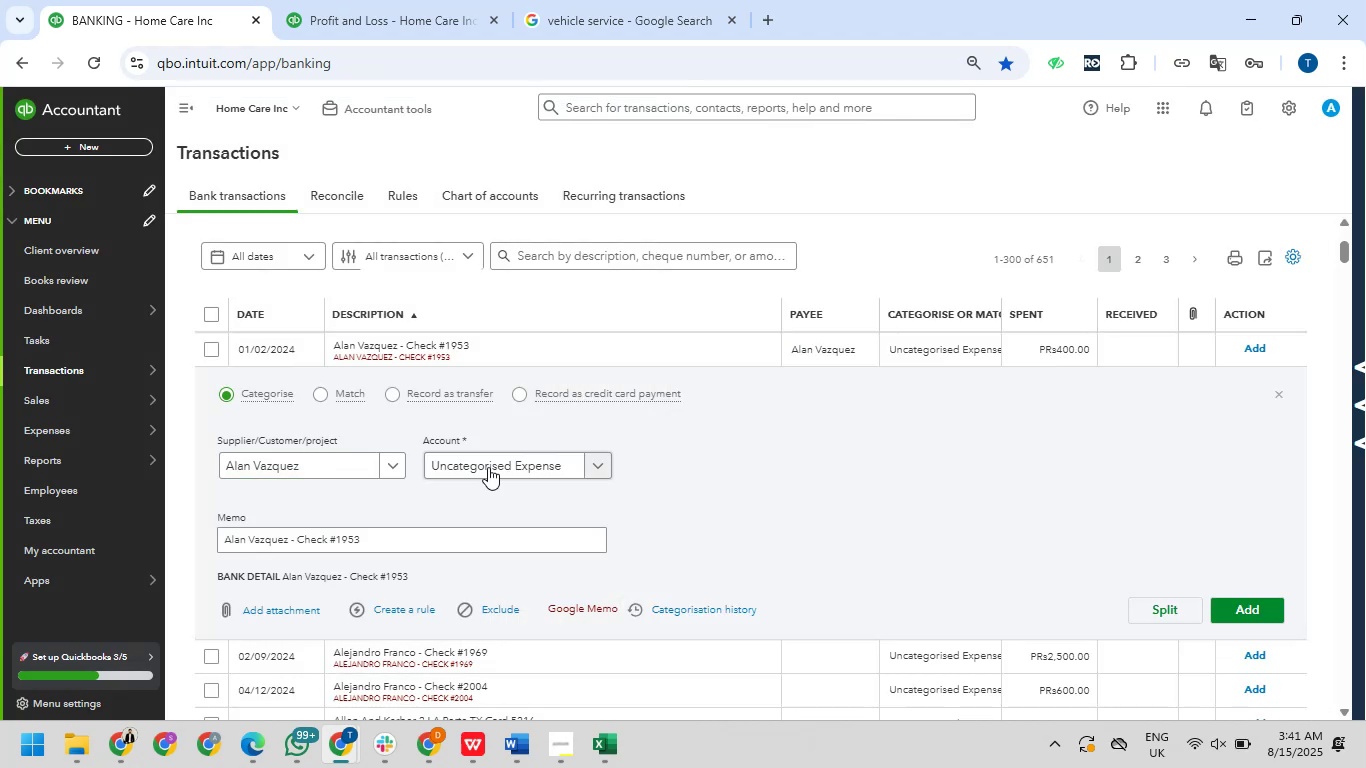 
left_click([492, 469])
 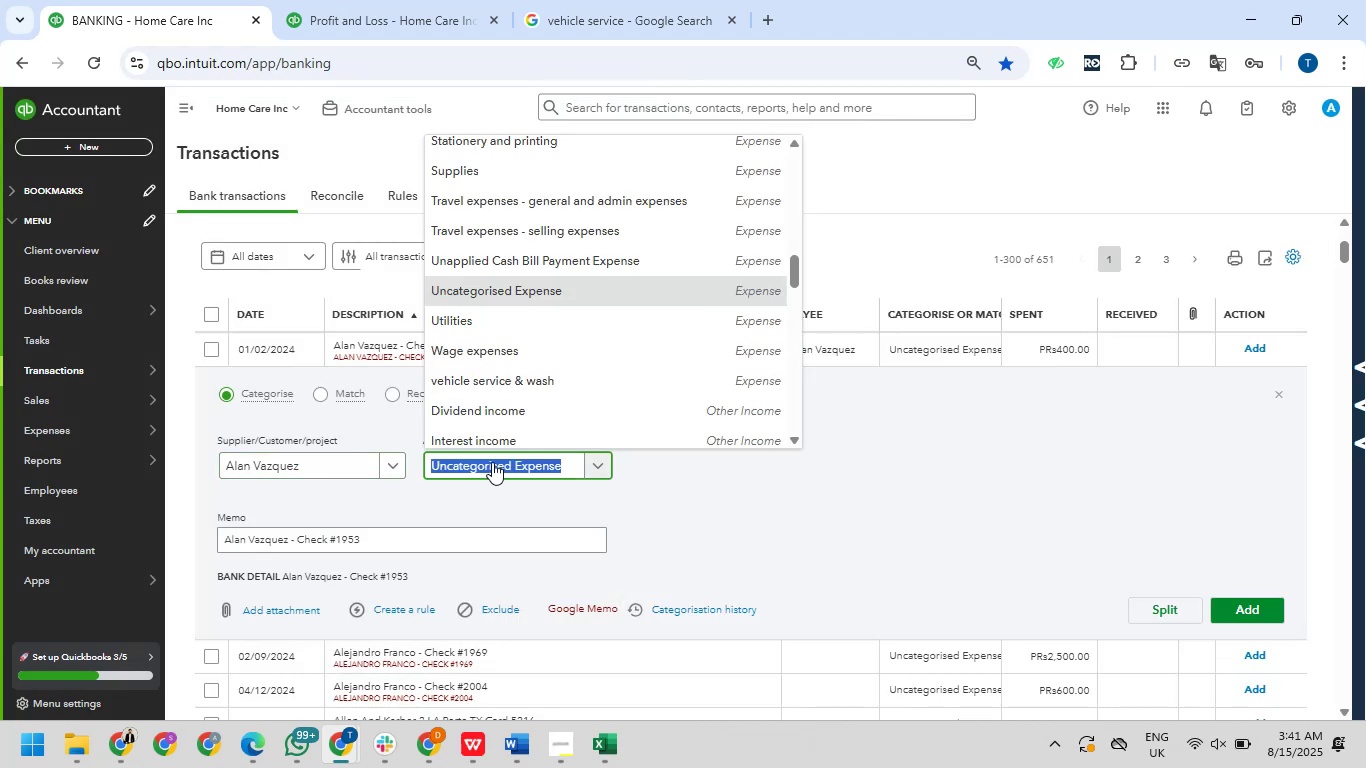 
type(proh)
key(Backspace)
type(f)
 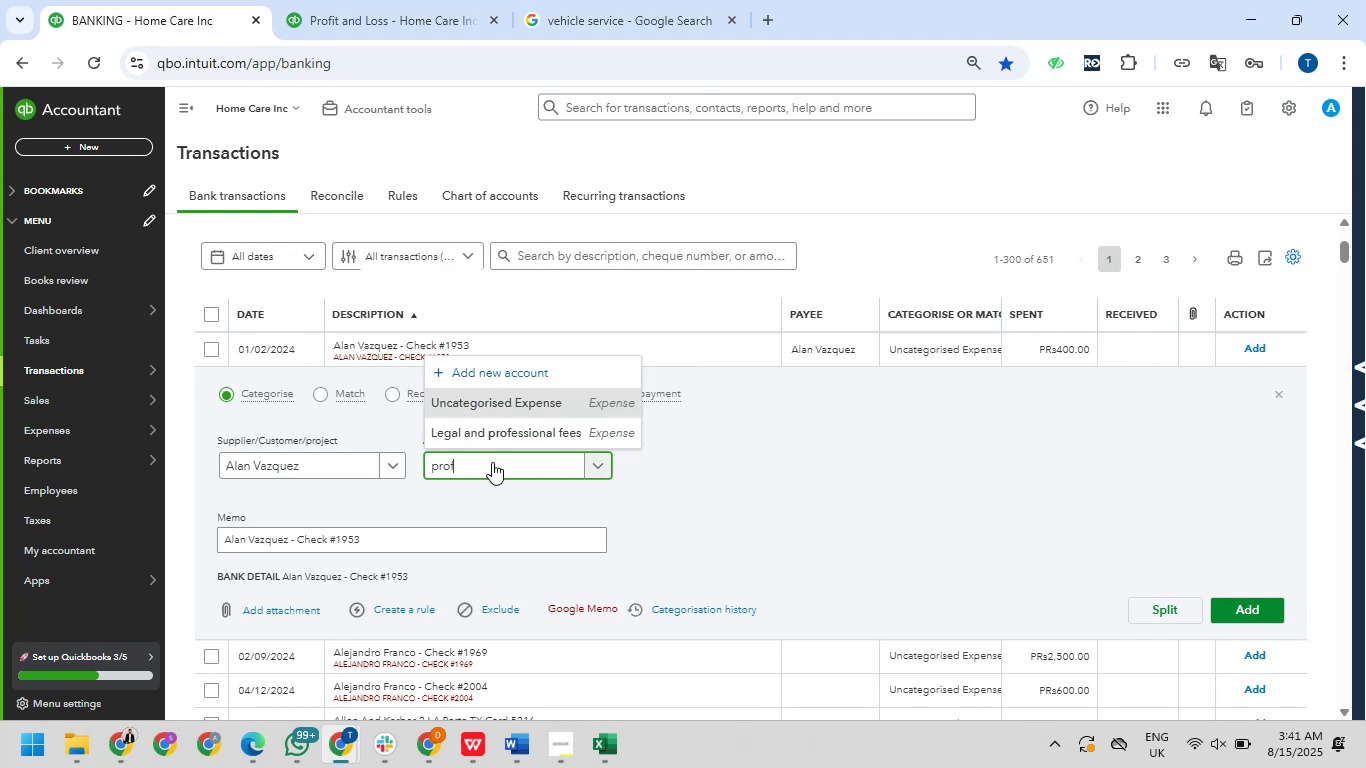 
left_click([485, 433])
 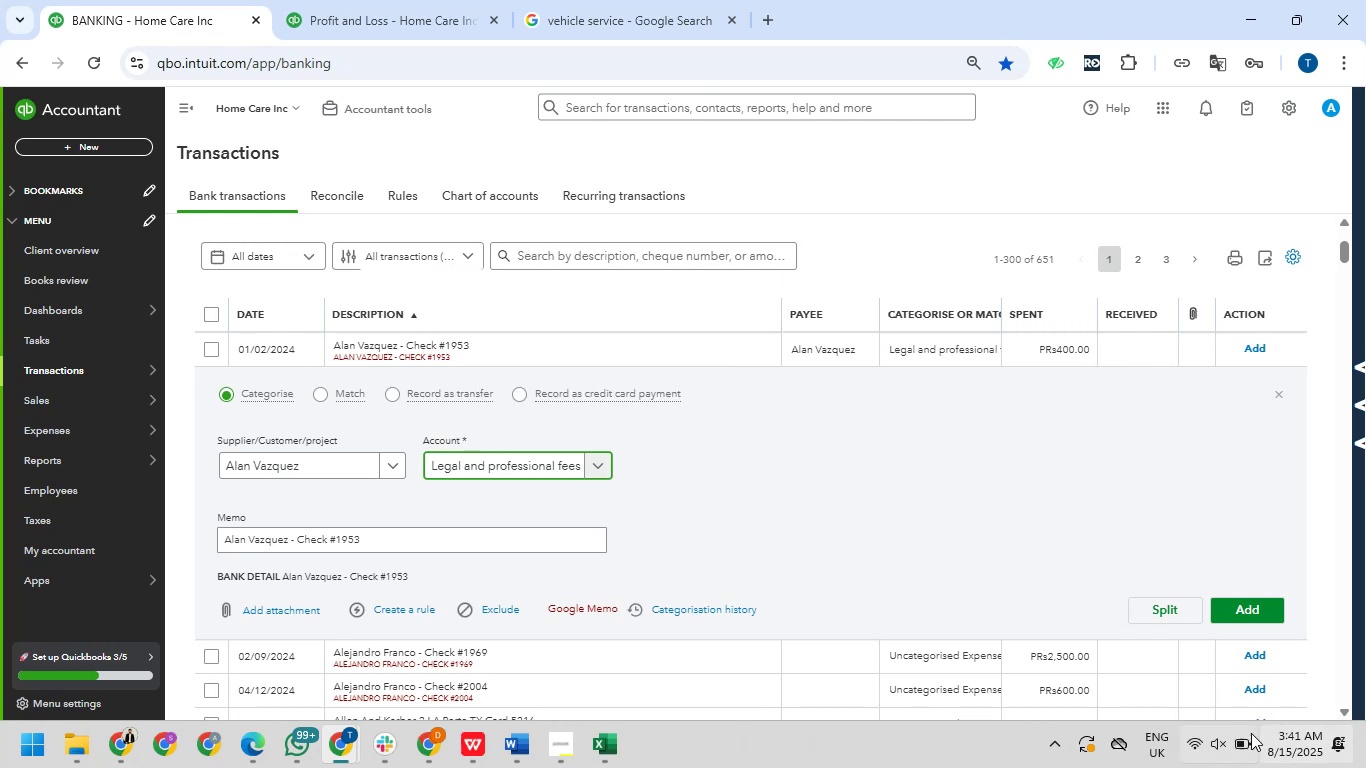 
left_click([1247, 613])
 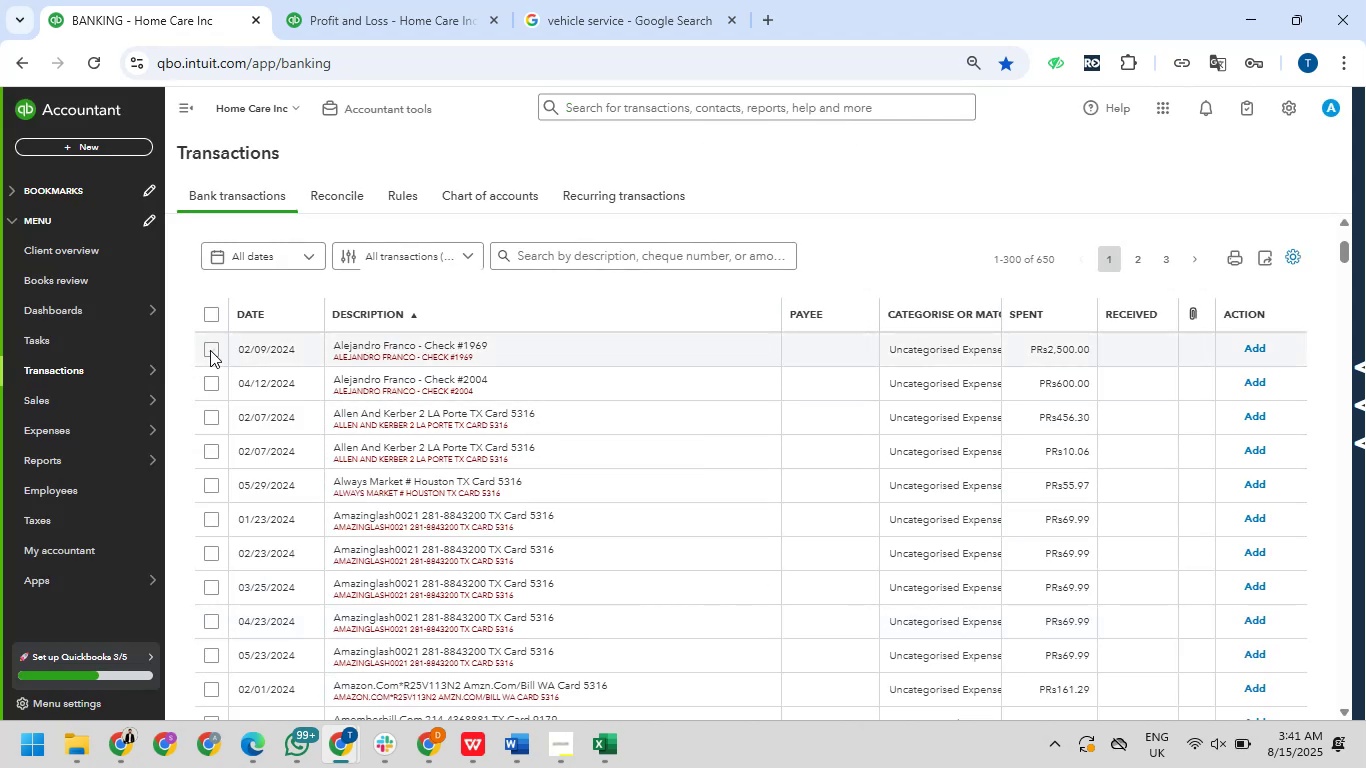 
wait(12.56)
 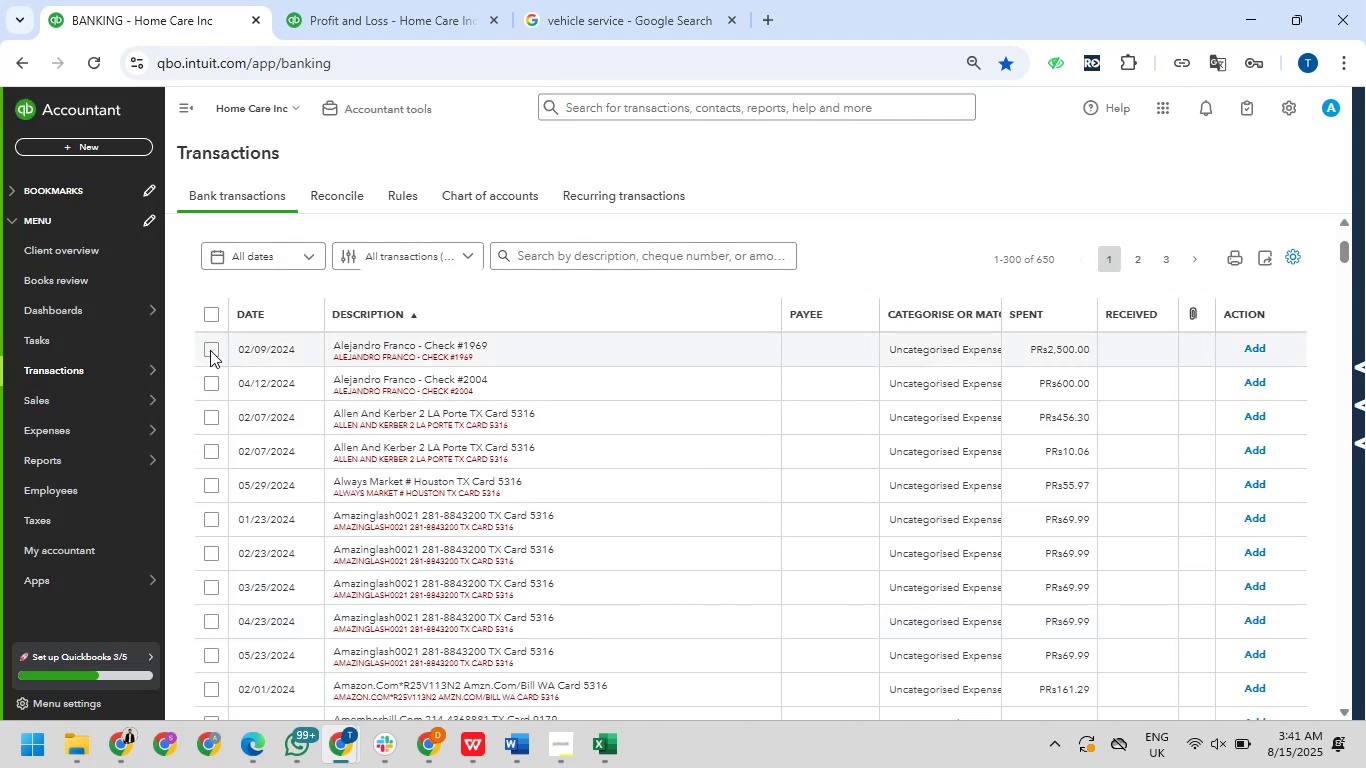 
left_click_drag(start_coordinate=[333, 346], to_coordinate=[415, 349])
 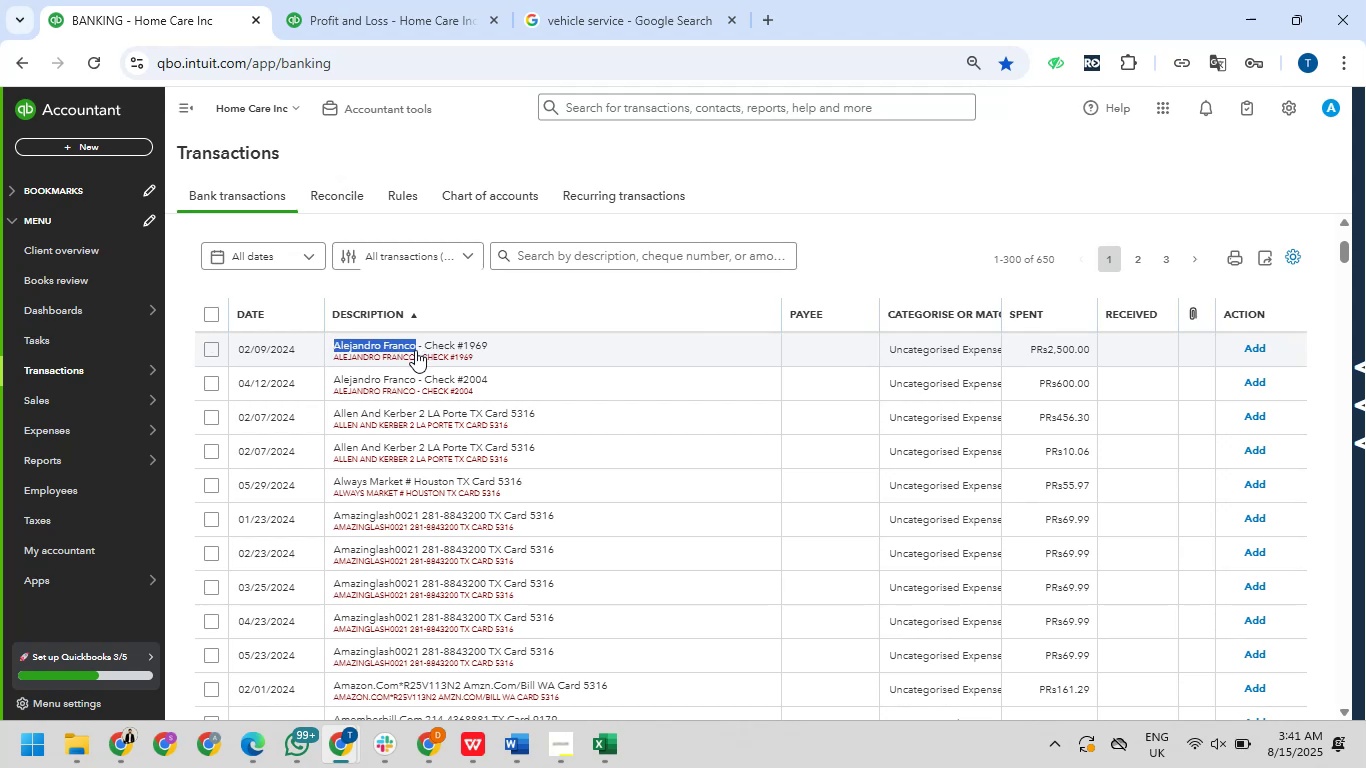 
key(Control+ControlLeft)
 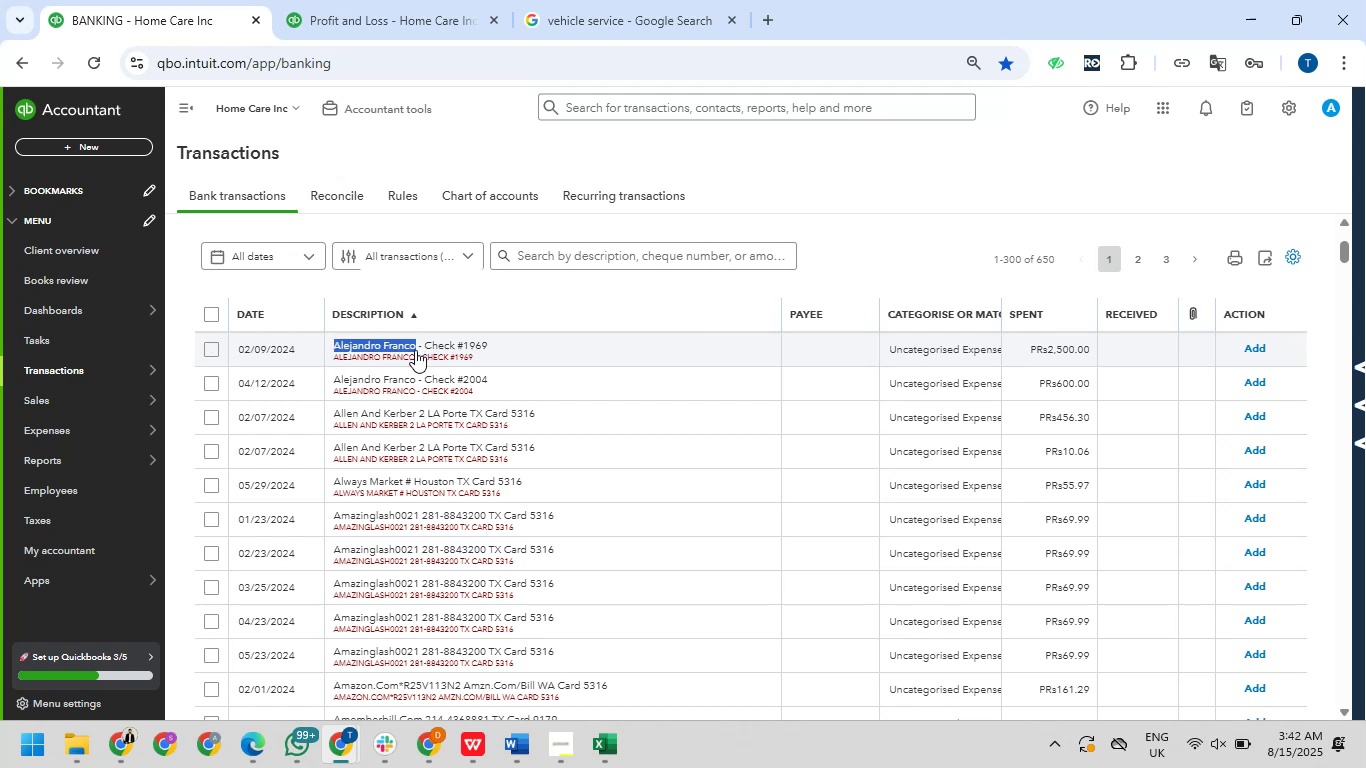 
key(Control+C)
 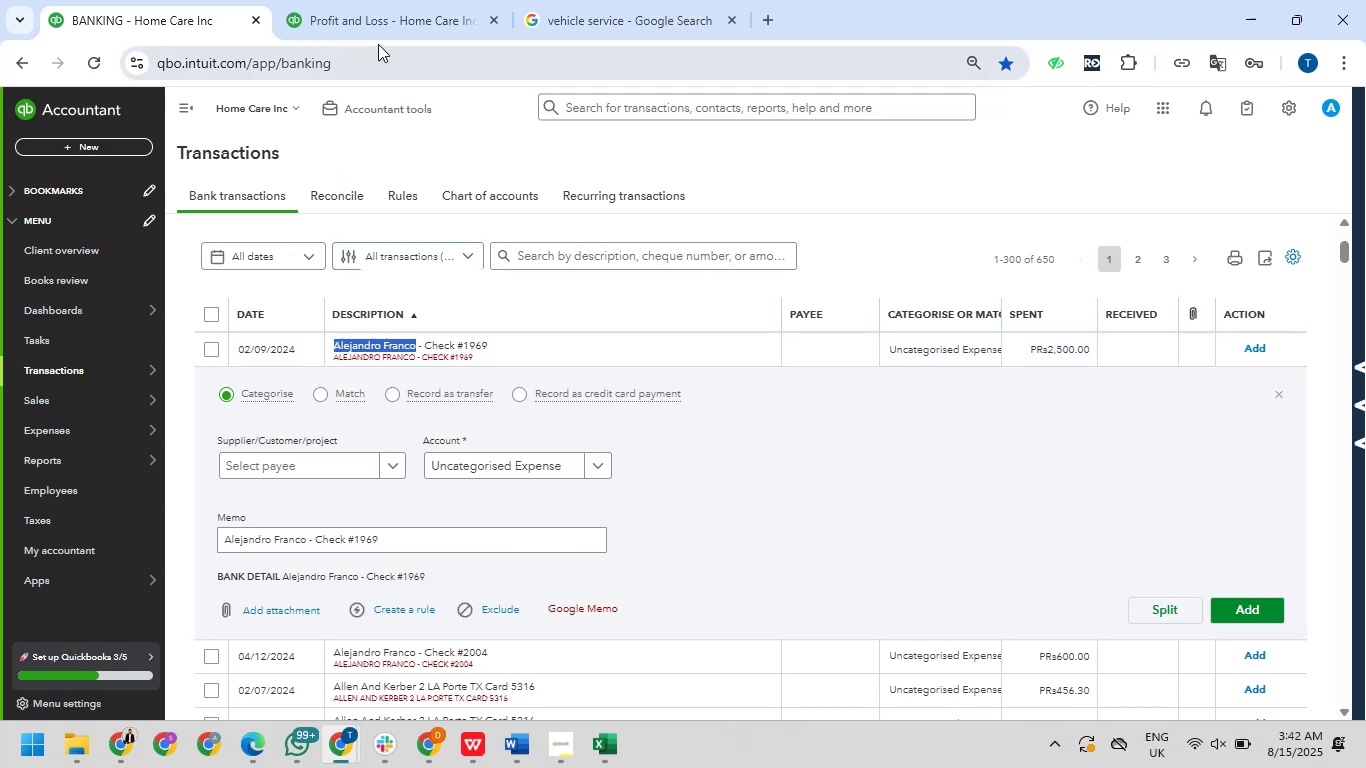 
left_click([377, 23])
 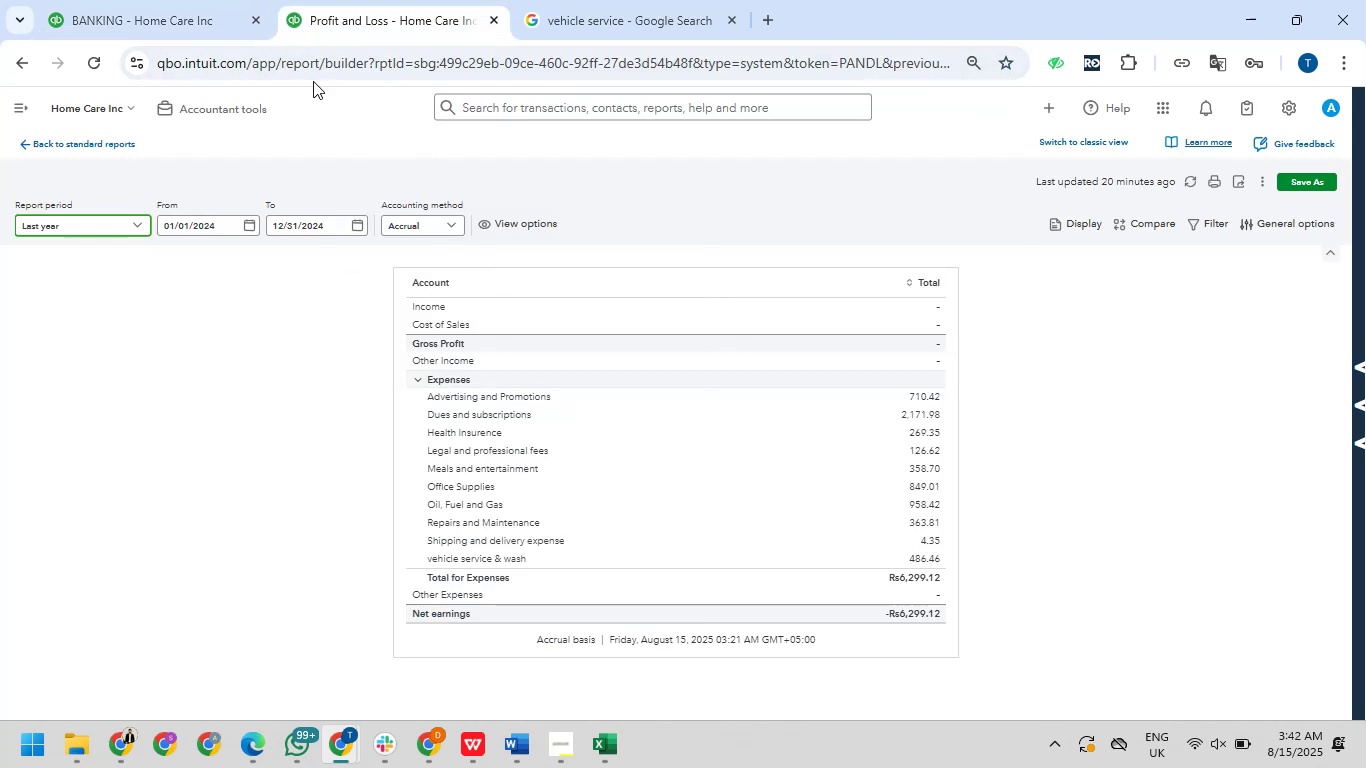 
left_click([171, 26])
 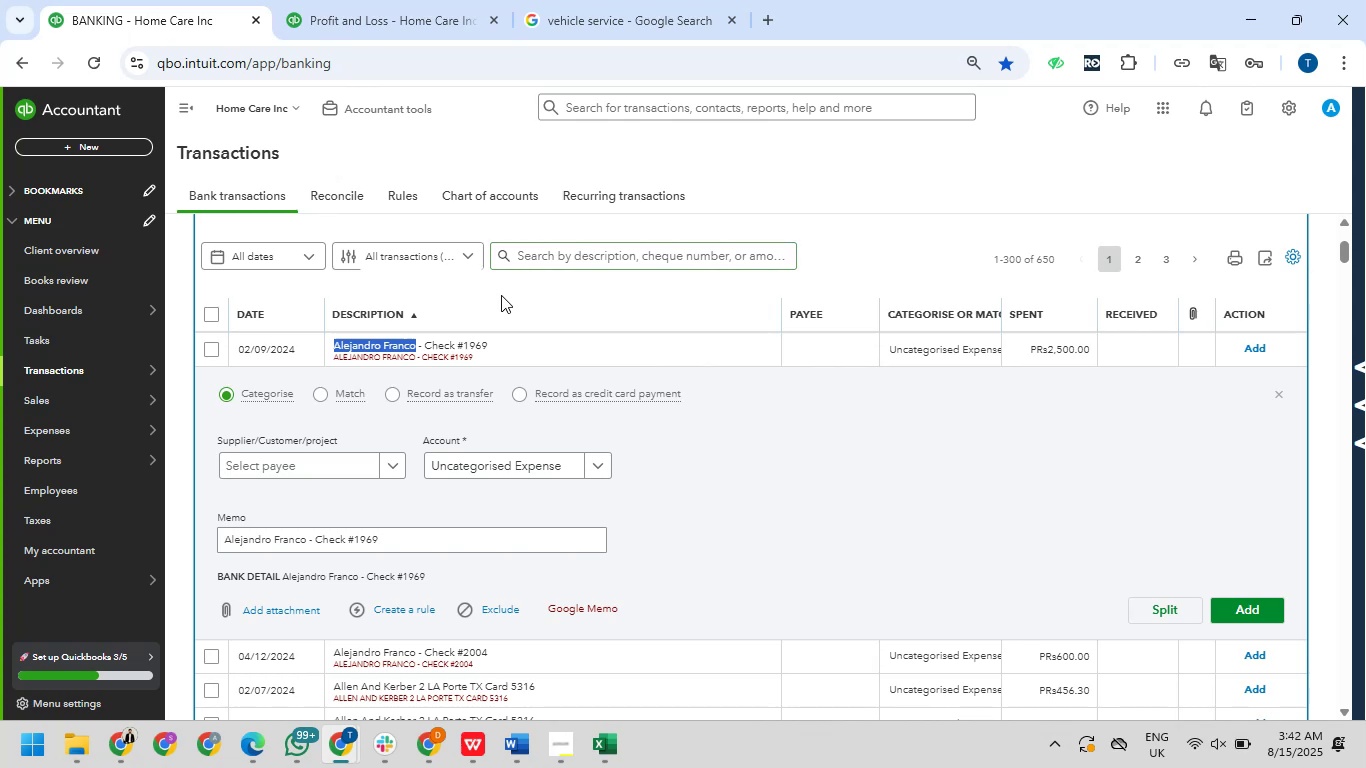 
left_click([644, 0])
 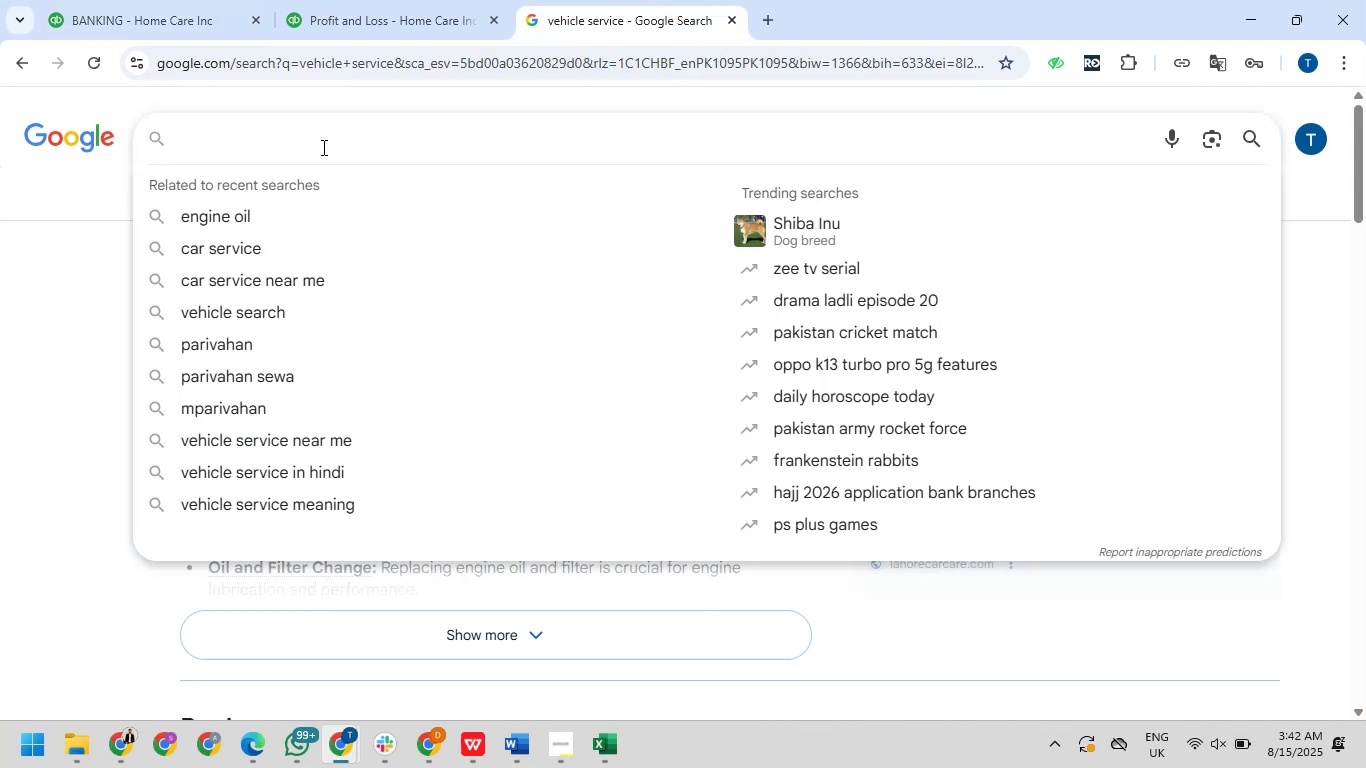 
left_click([322, 146])
 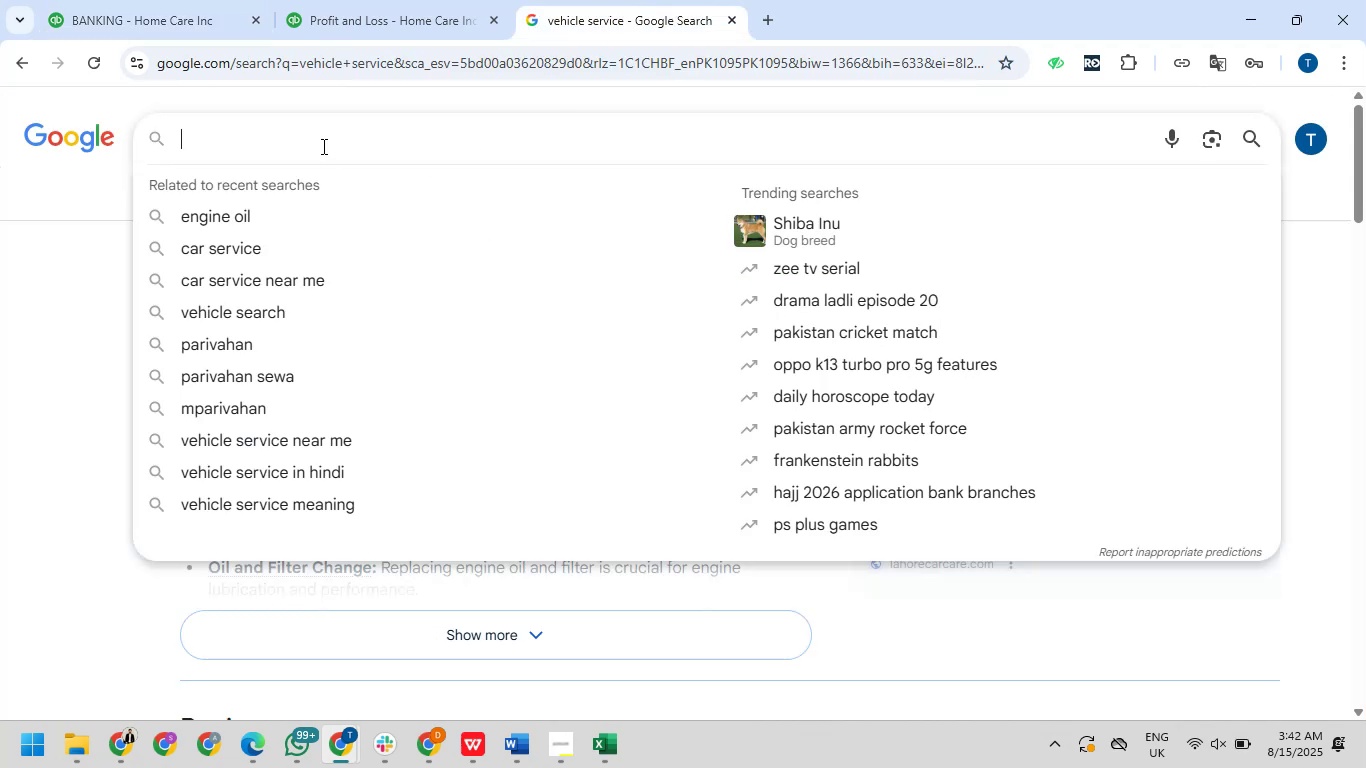 
key(Control+V)
 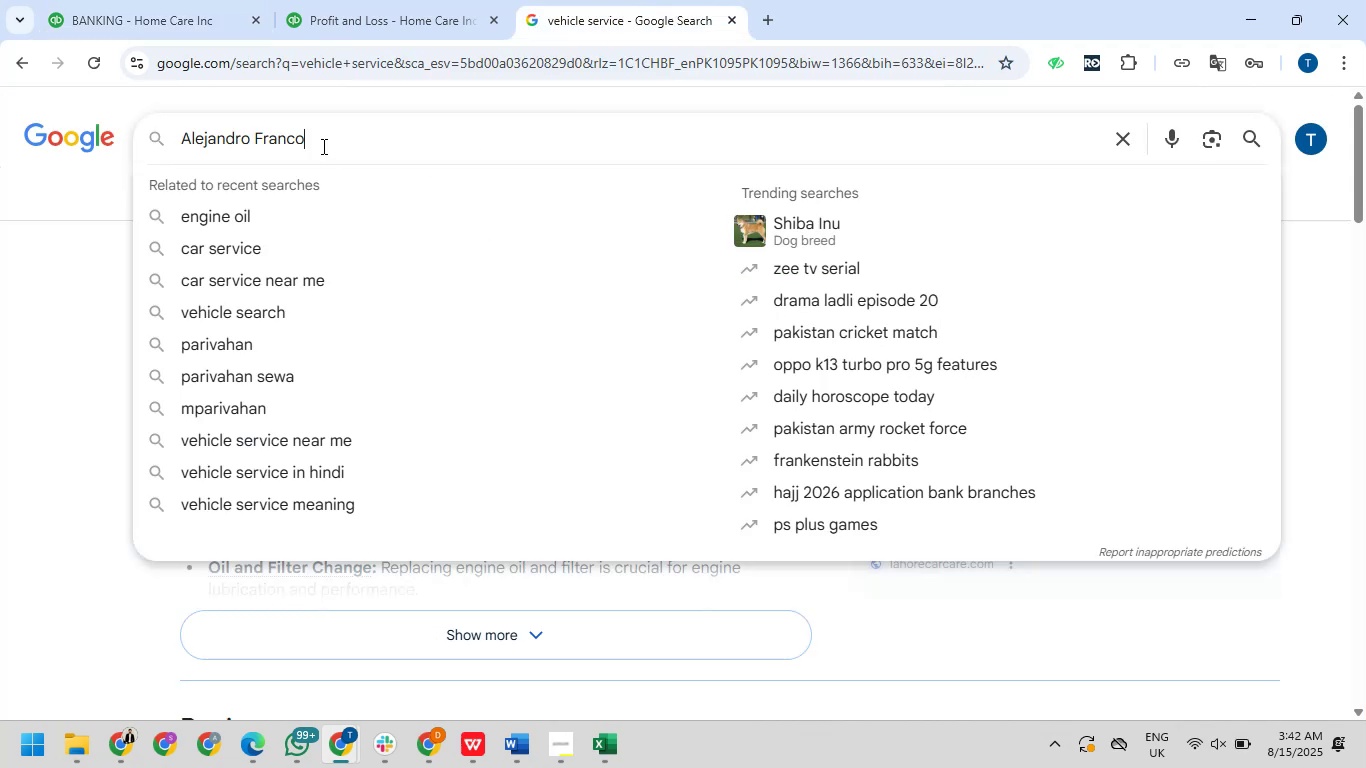 
key(NumpadEnter)
 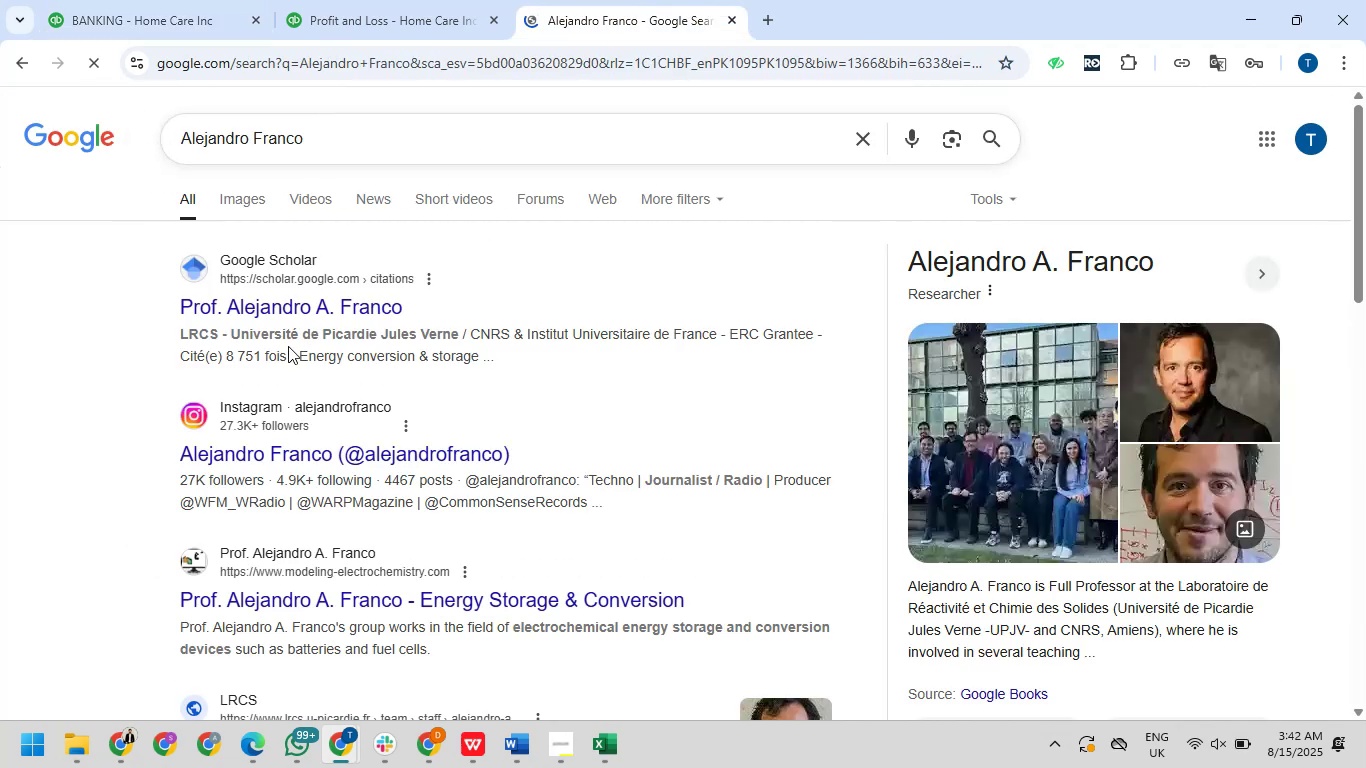 
wait(8.13)
 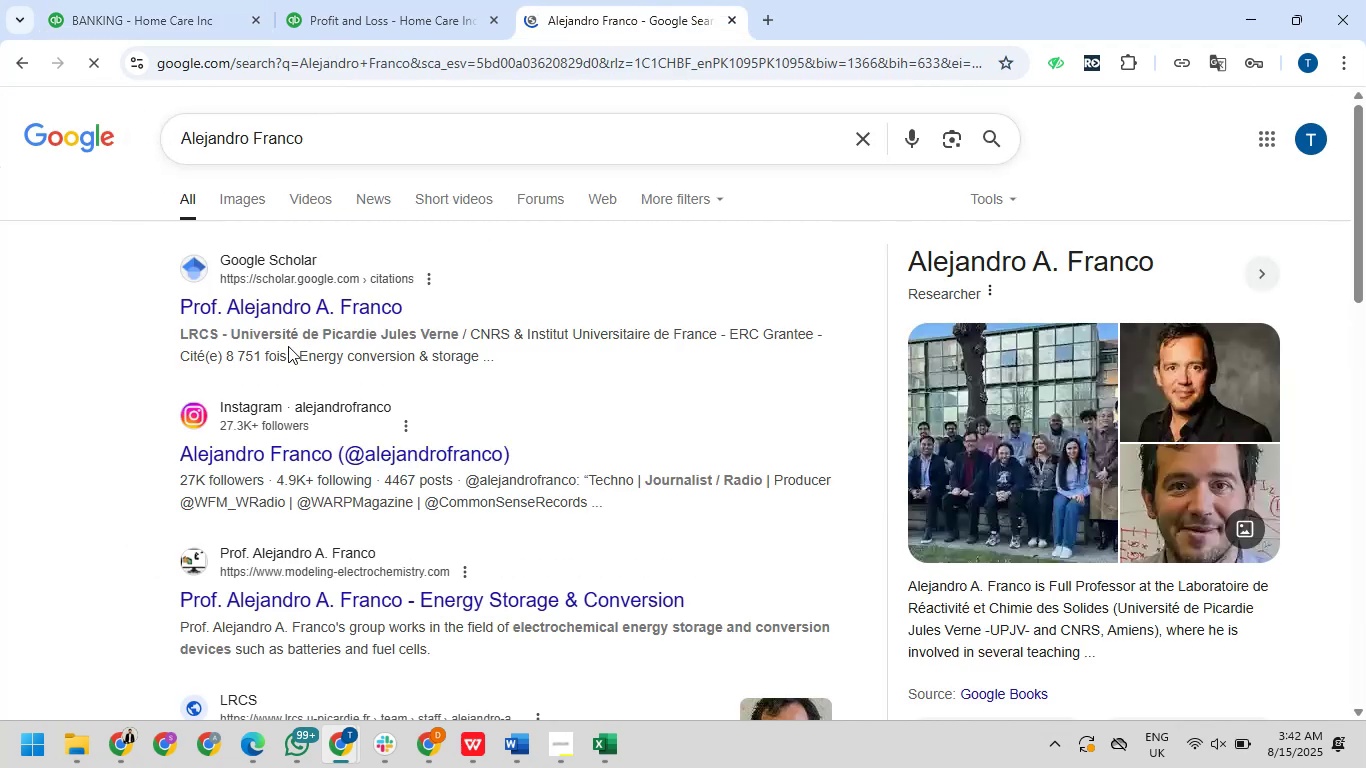 
left_click_drag(start_coordinate=[179, 20], to_coordinate=[198, 29])
 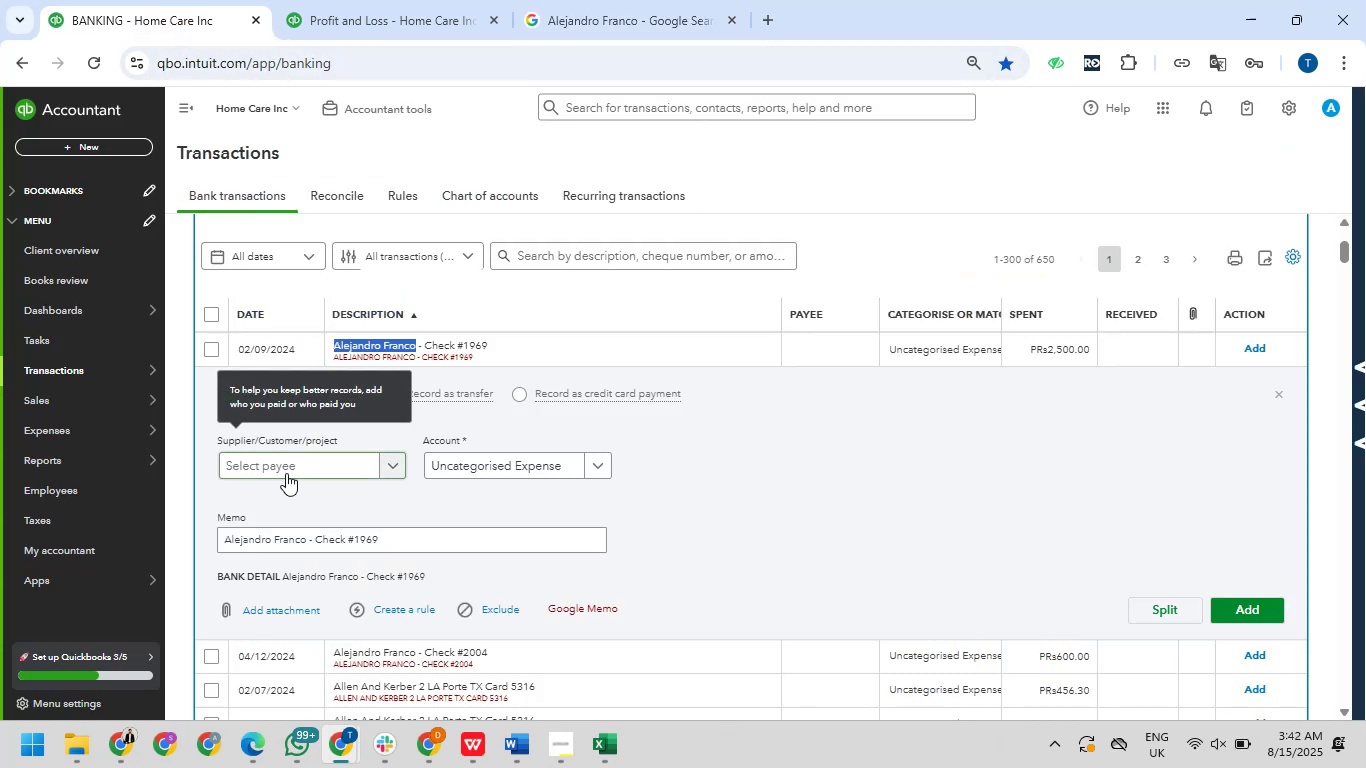 
key(Control+V)
 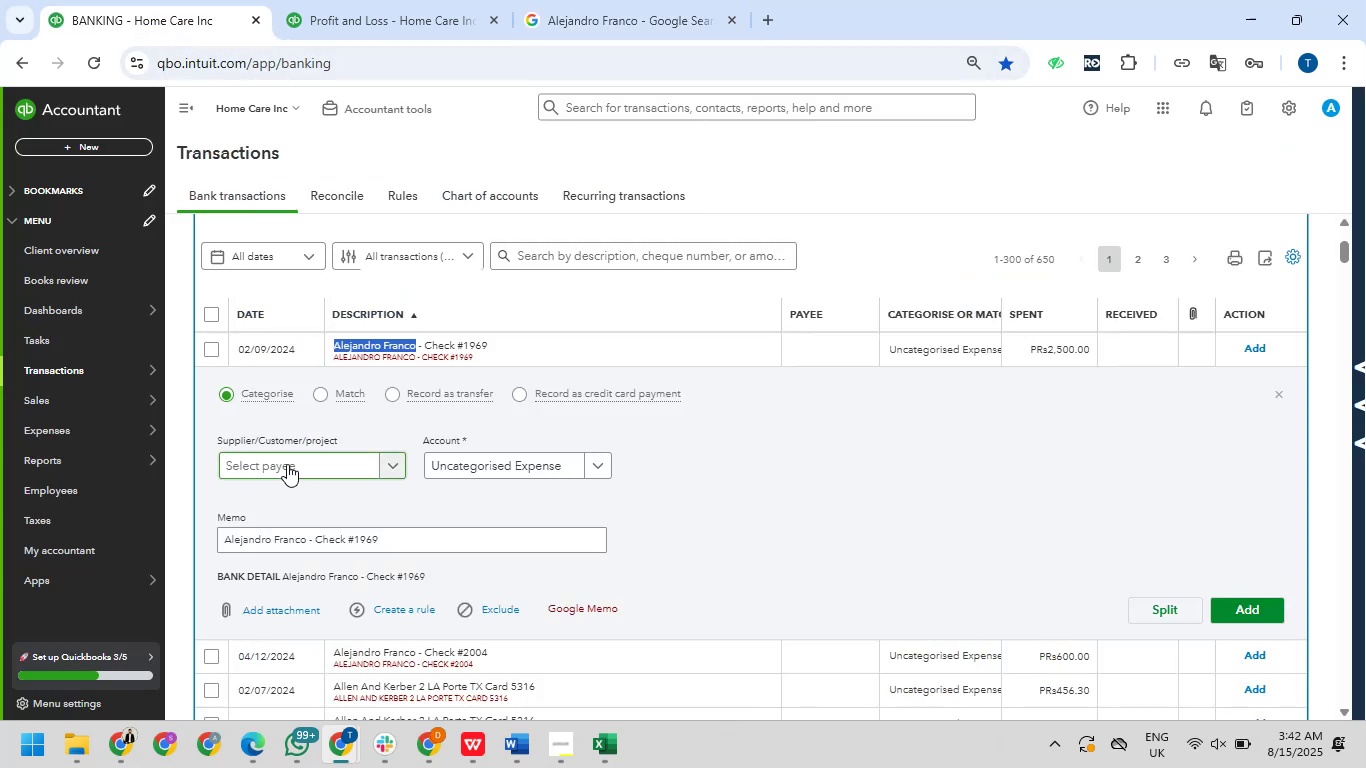 
left_click([287, 464])
 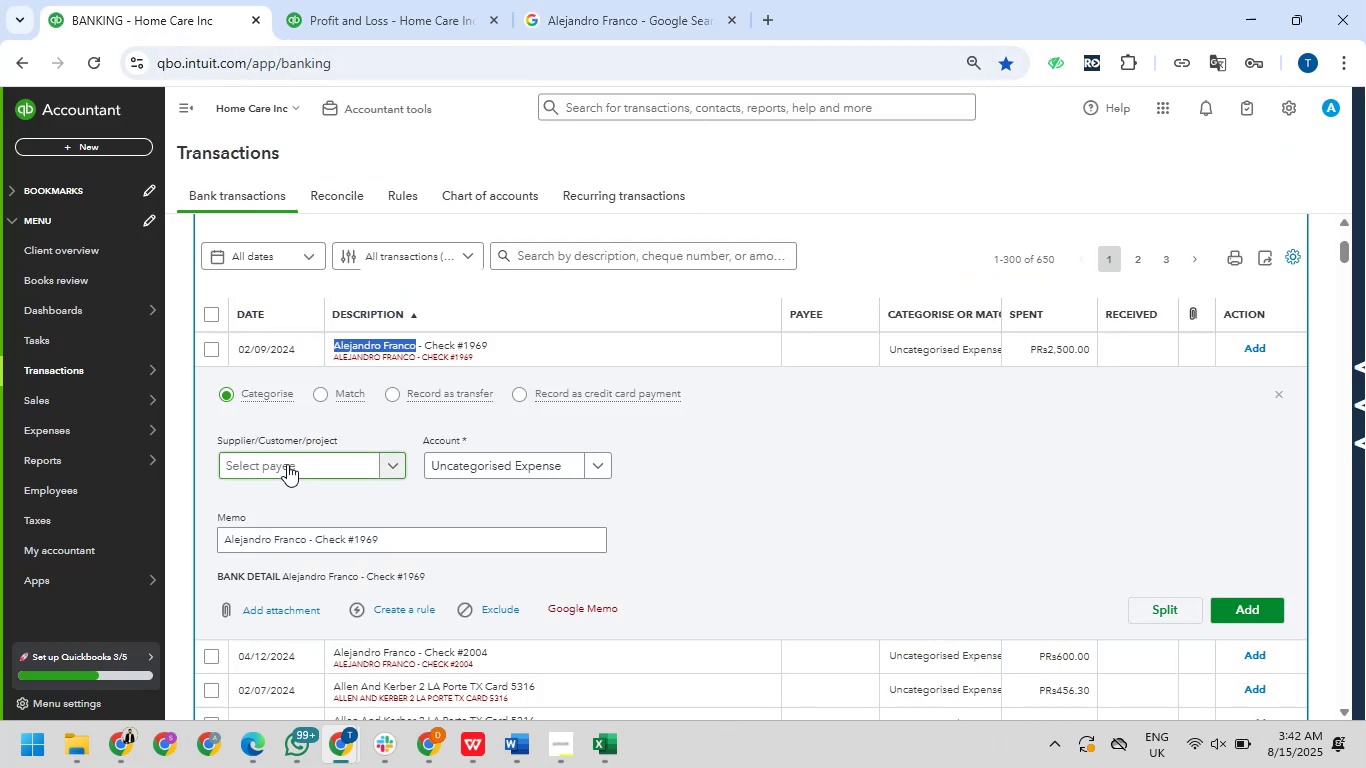 
key(Control+V)
 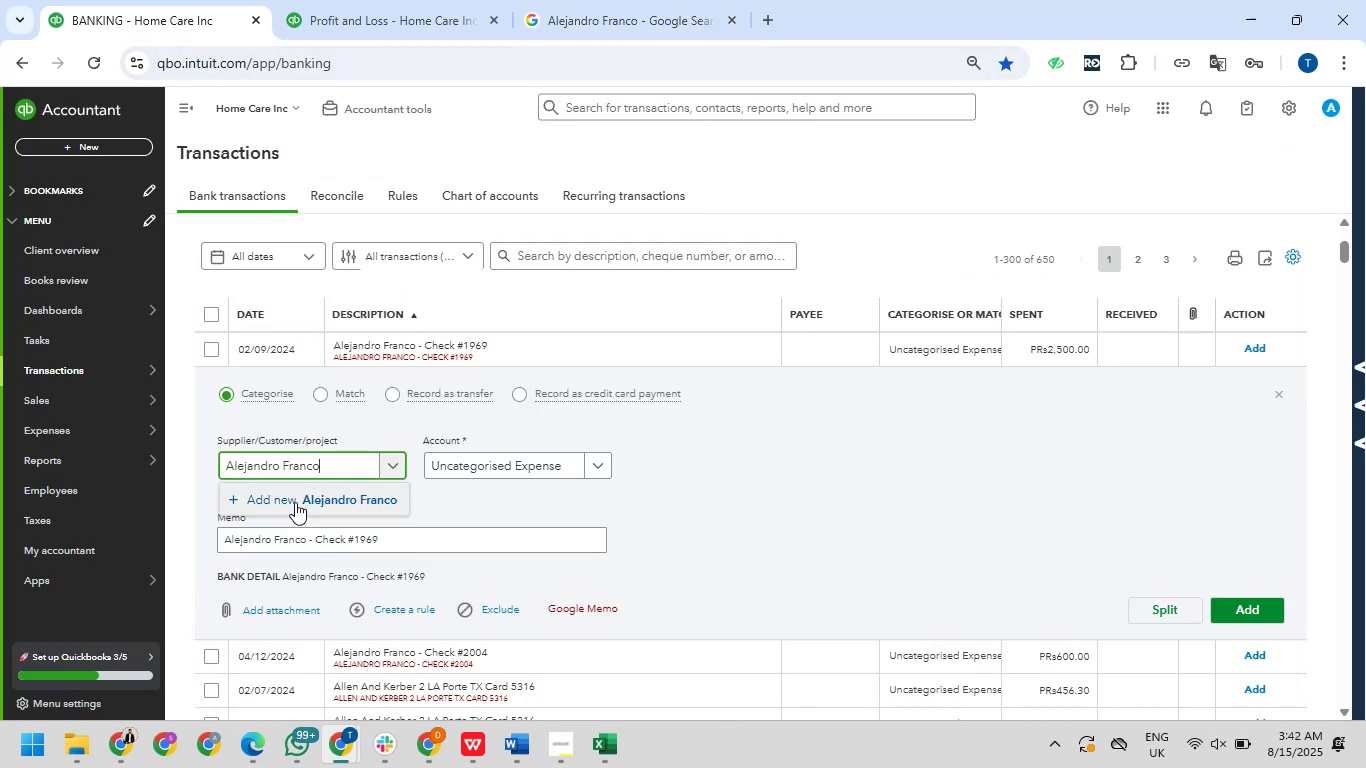 
left_click([295, 501])
 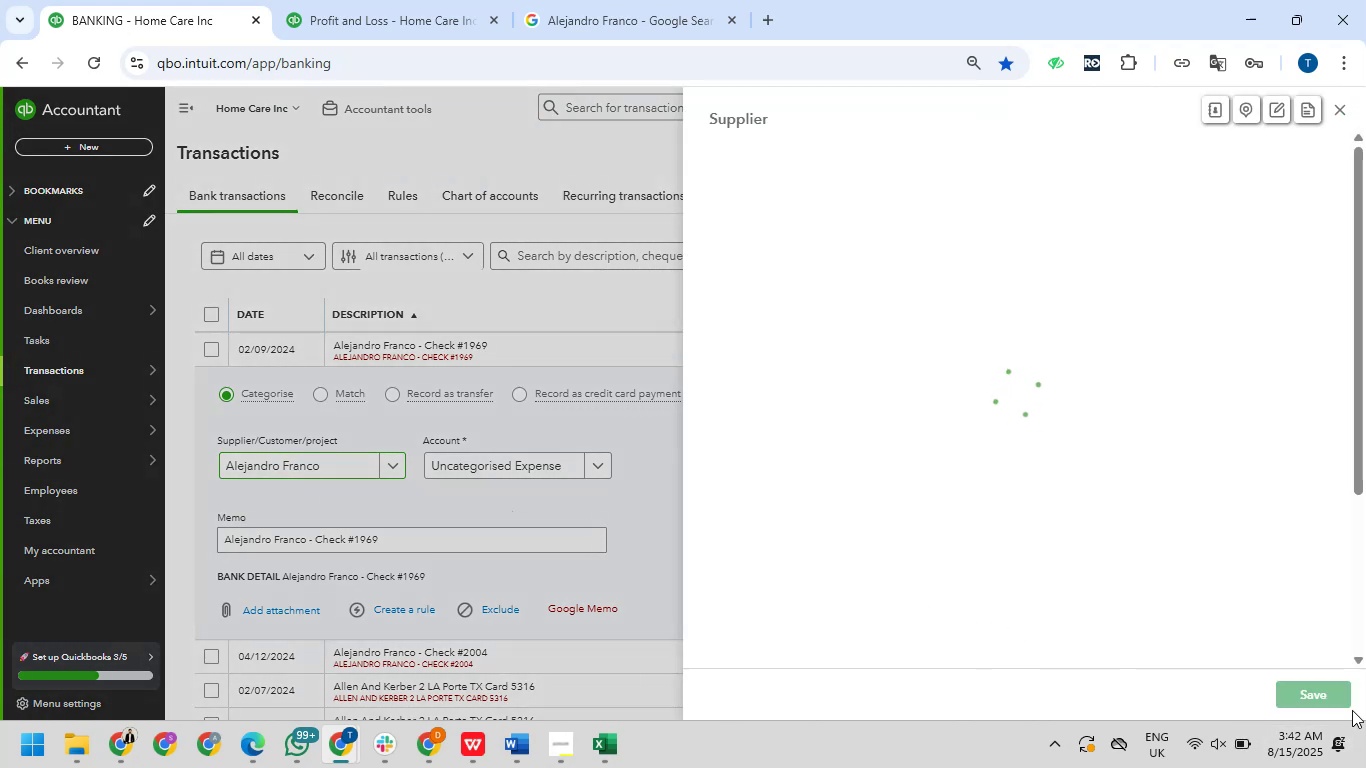 
left_click([1330, 698])
 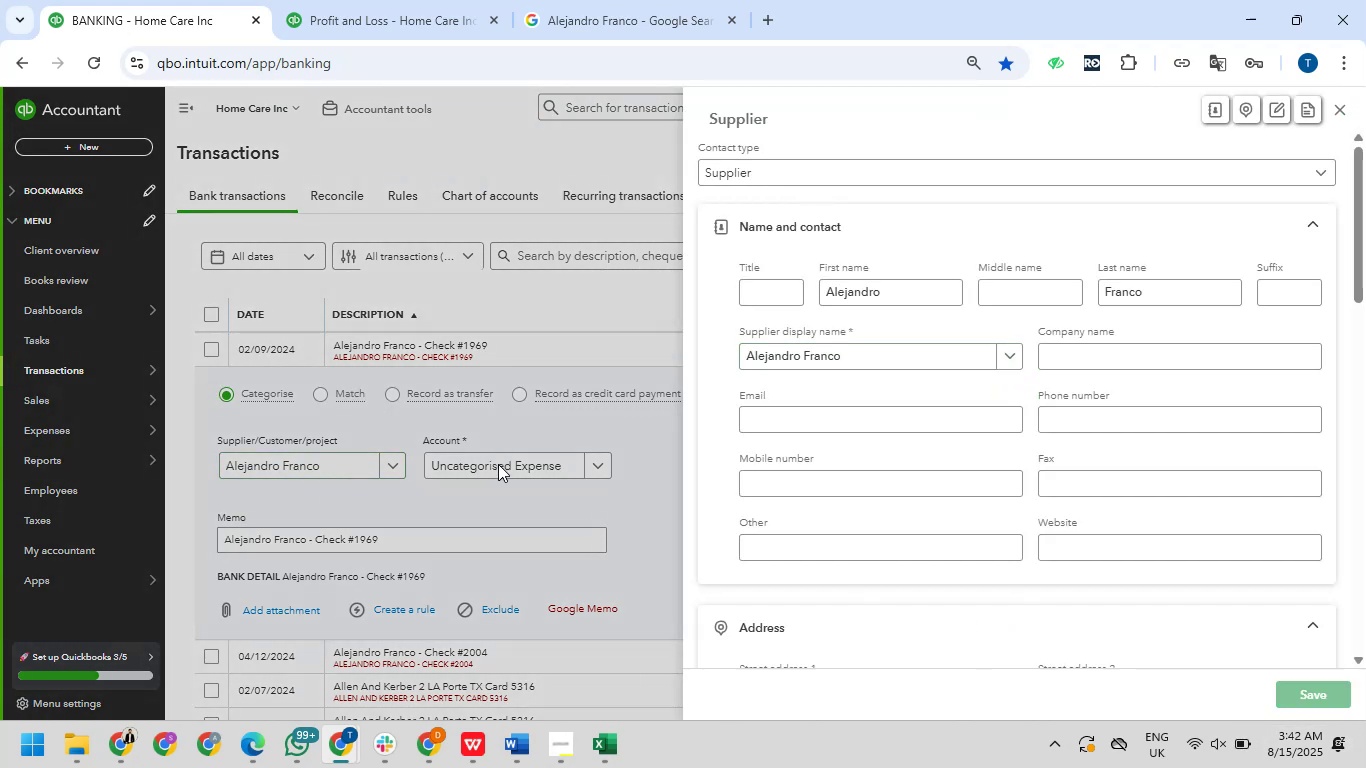 
left_click([498, 464])
 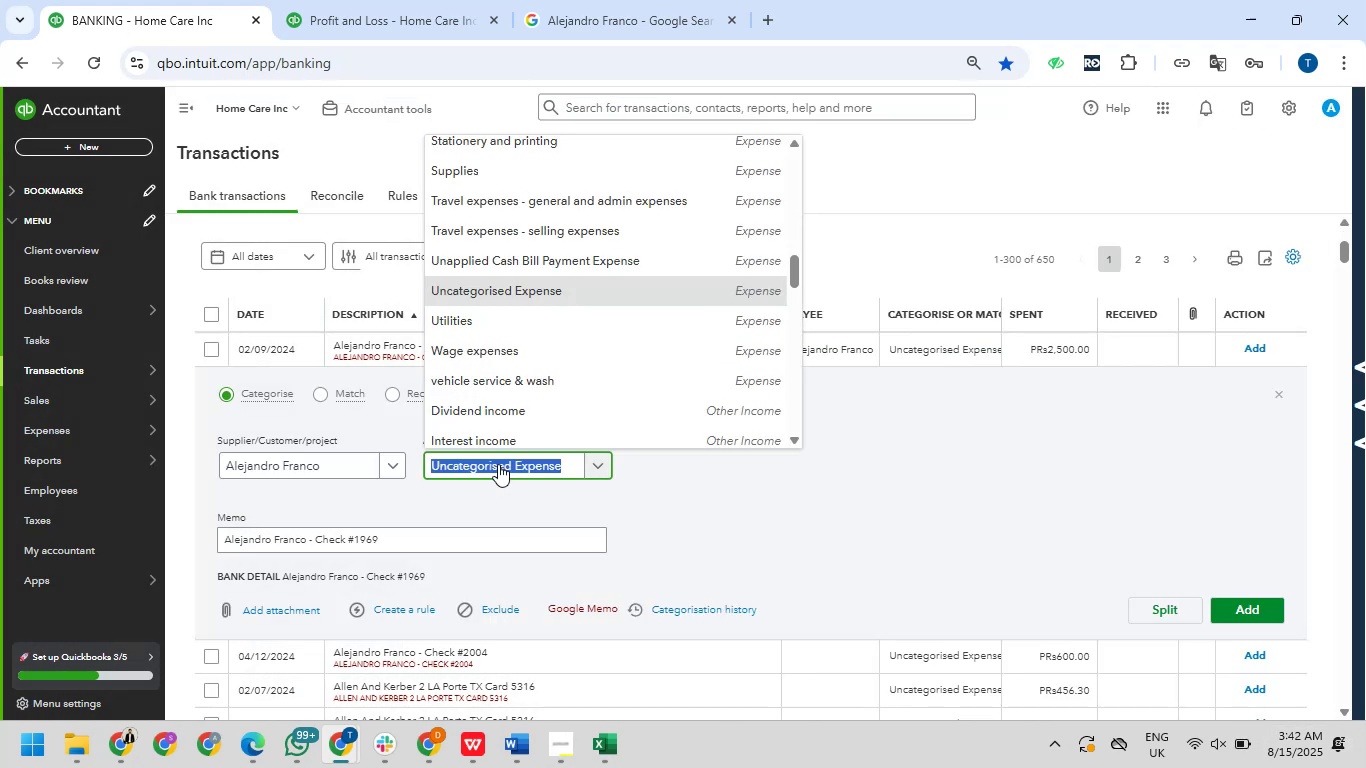 
hold_key(key=ControlLeft, duration=0.93)
 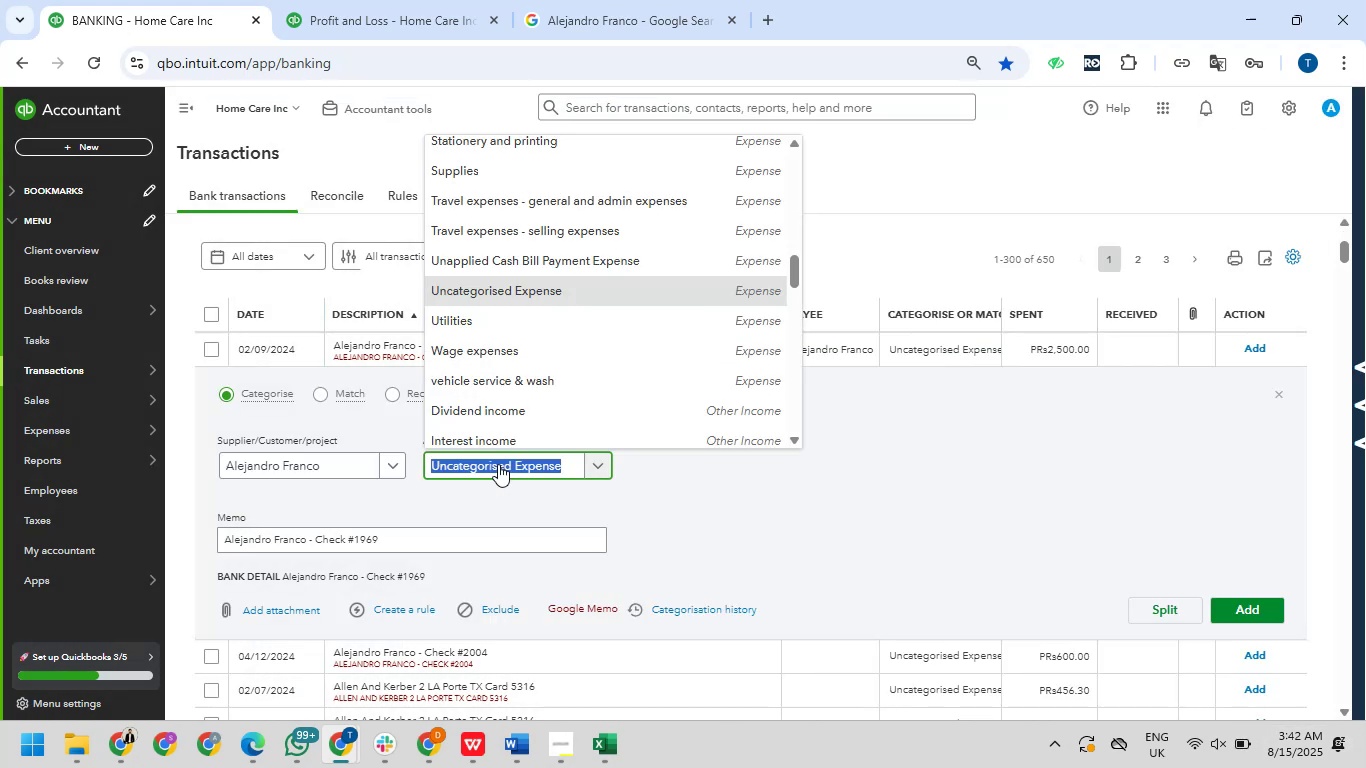 
type(lega)
 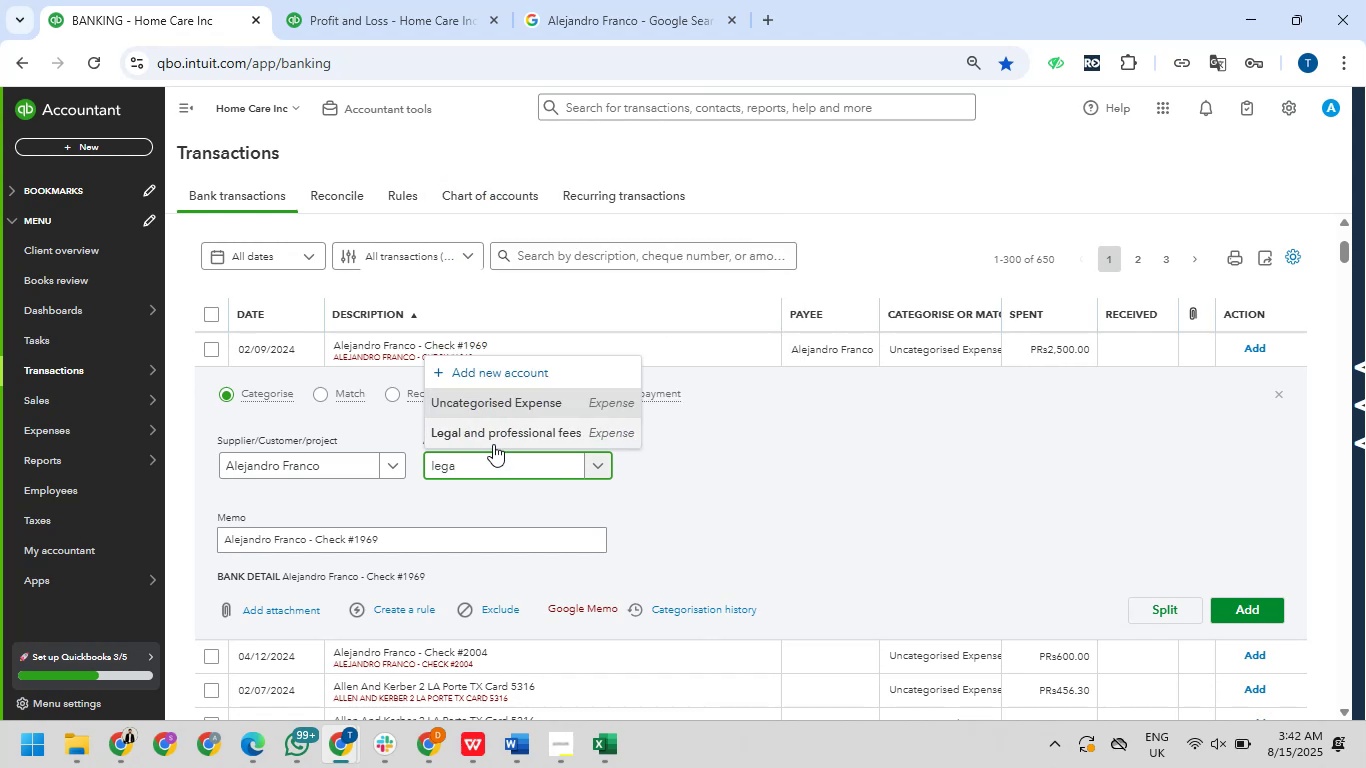 
left_click([493, 431])
 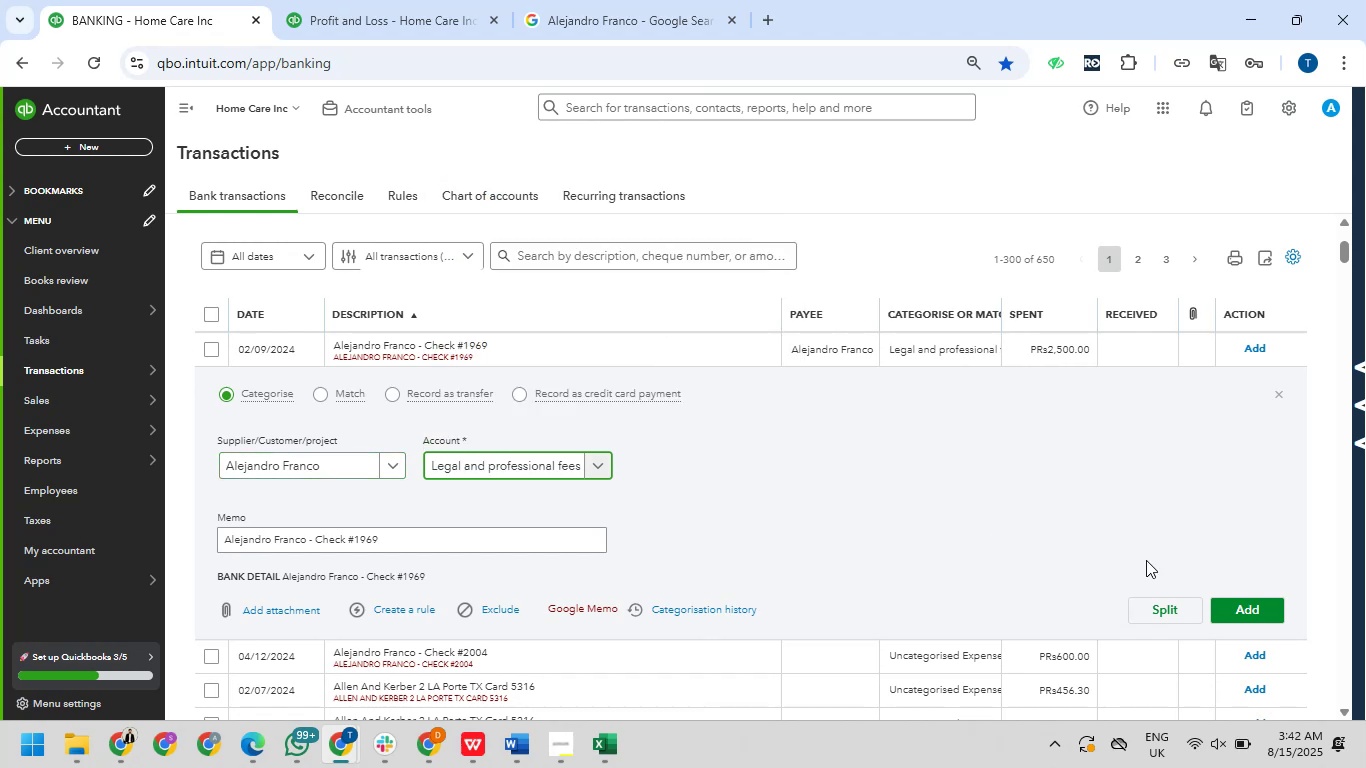 
left_click([1256, 612])
 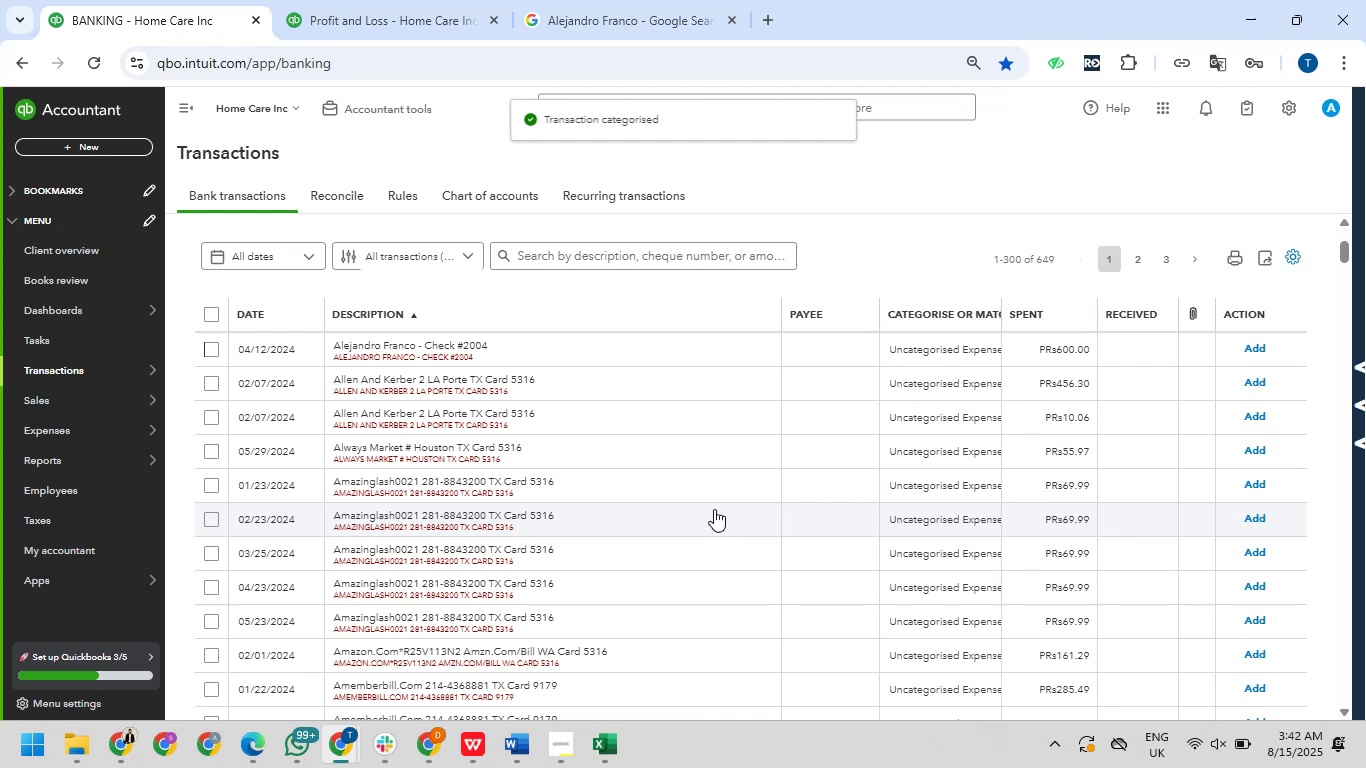 
wait(6.26)
 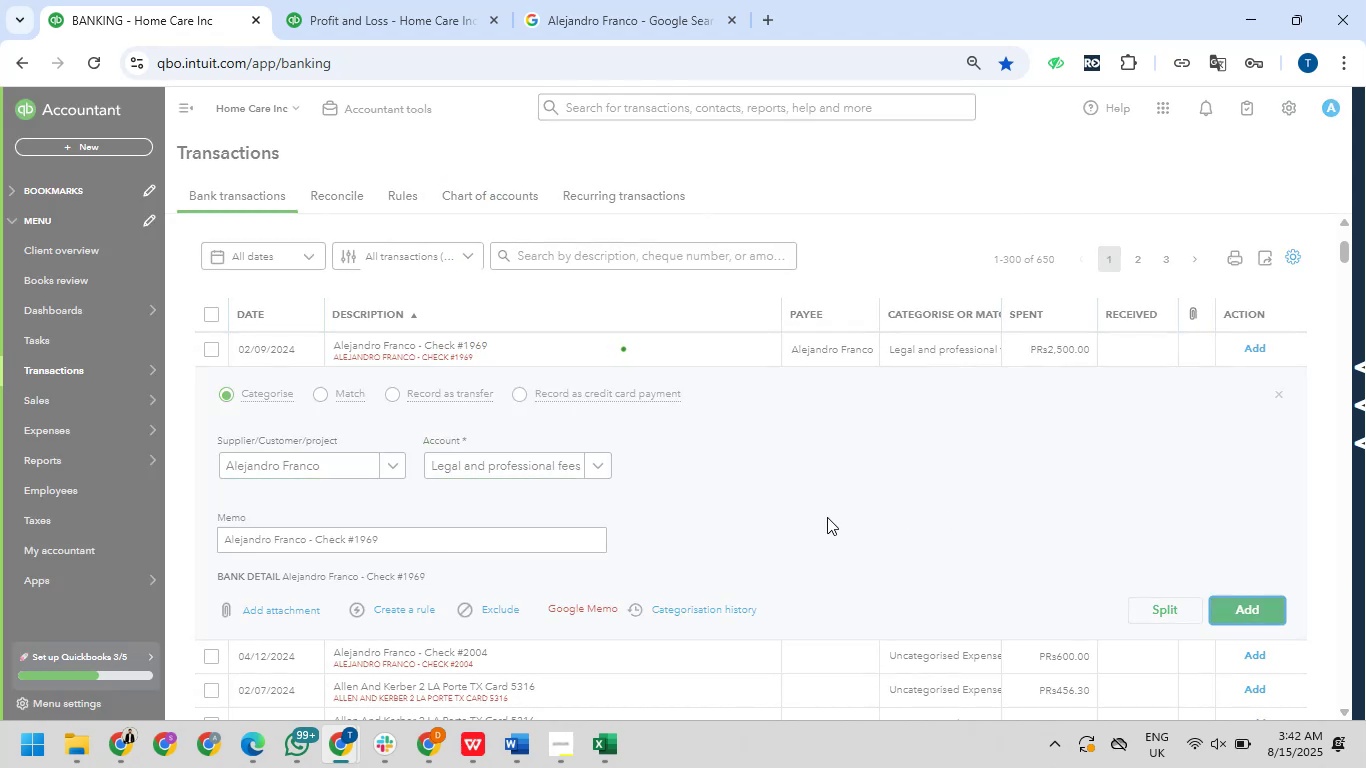 
left_click([487, 366])
 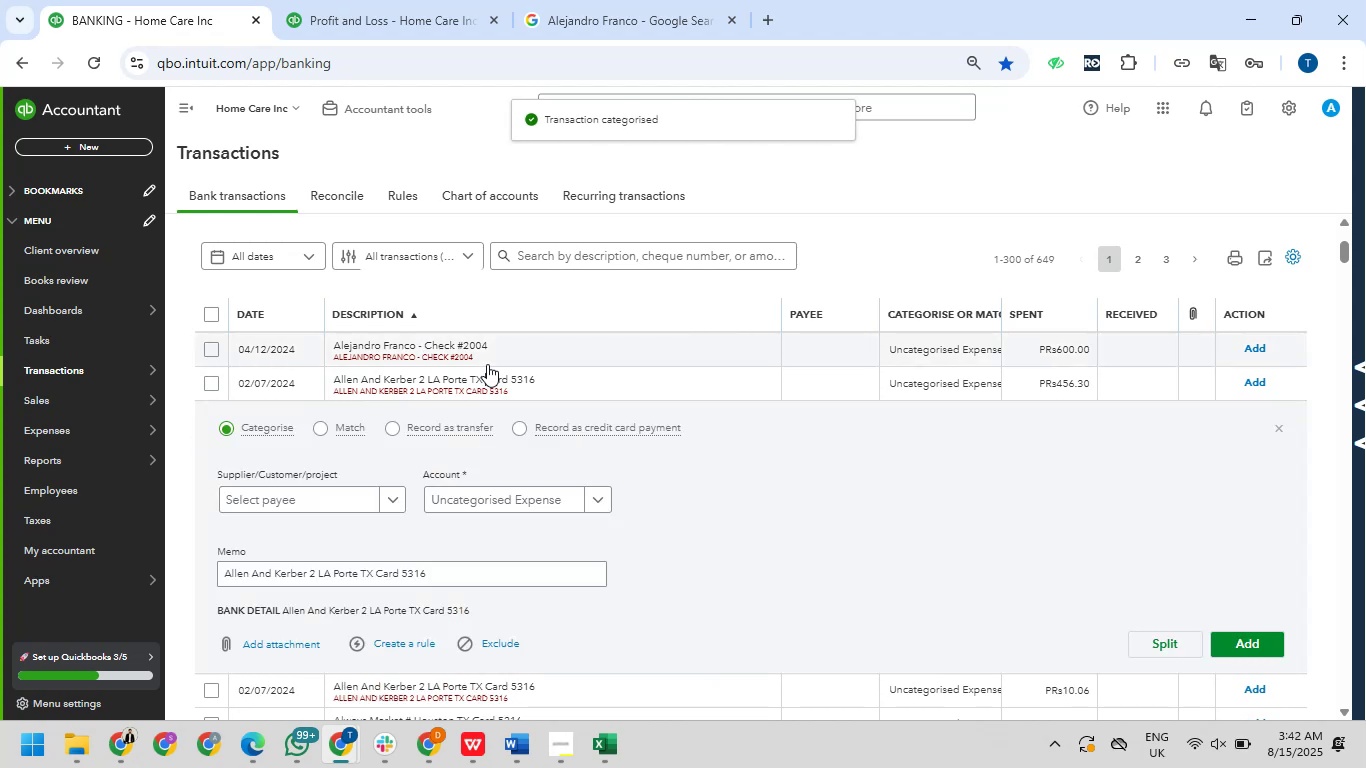 
left_click([487, 364])
 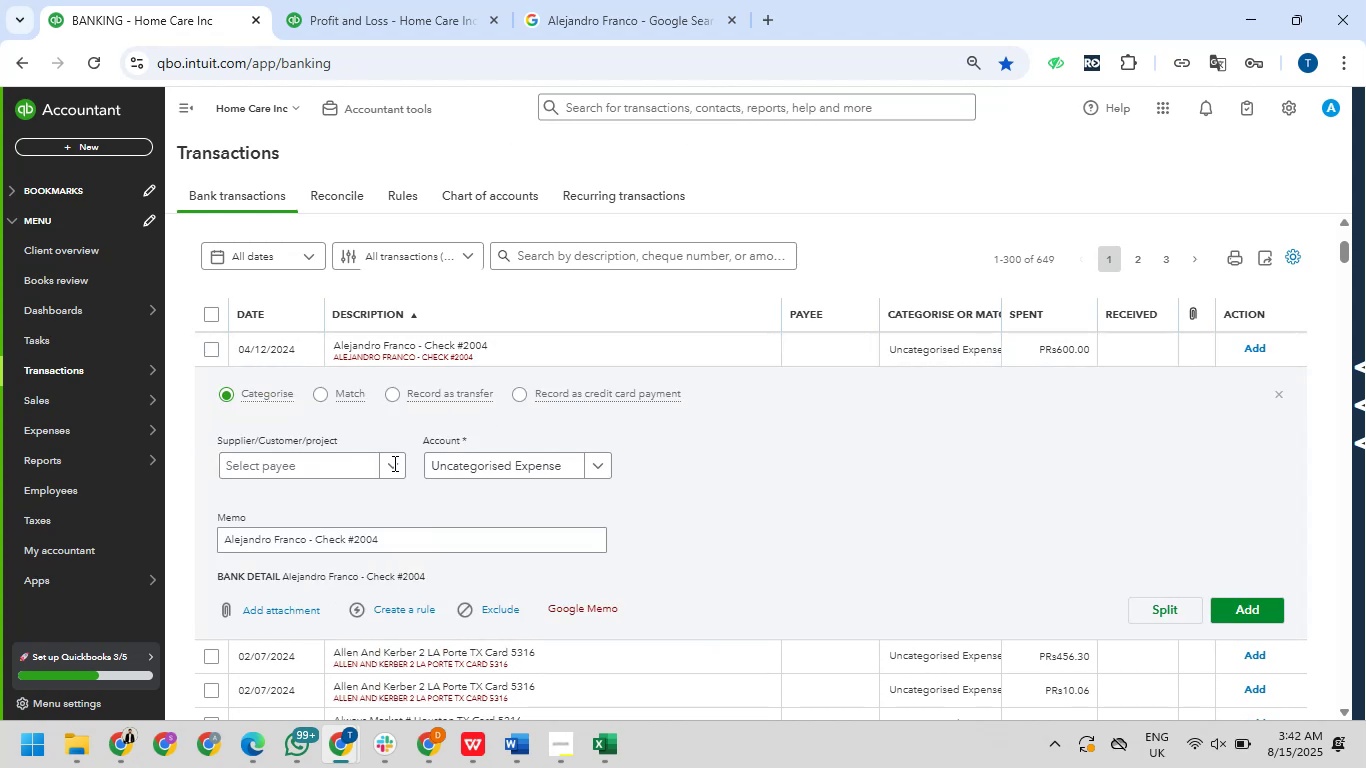 
left_click([366, 464])
 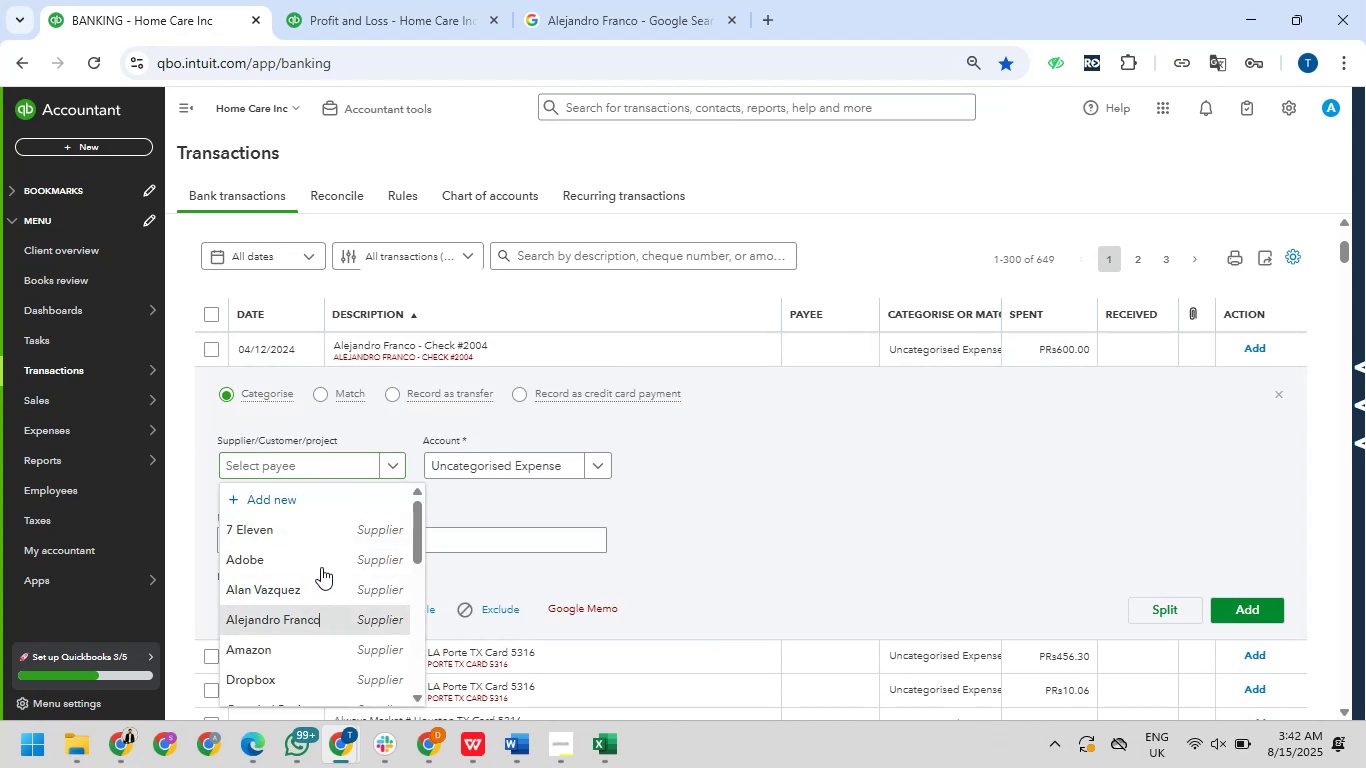 
left_click([489, 463])
 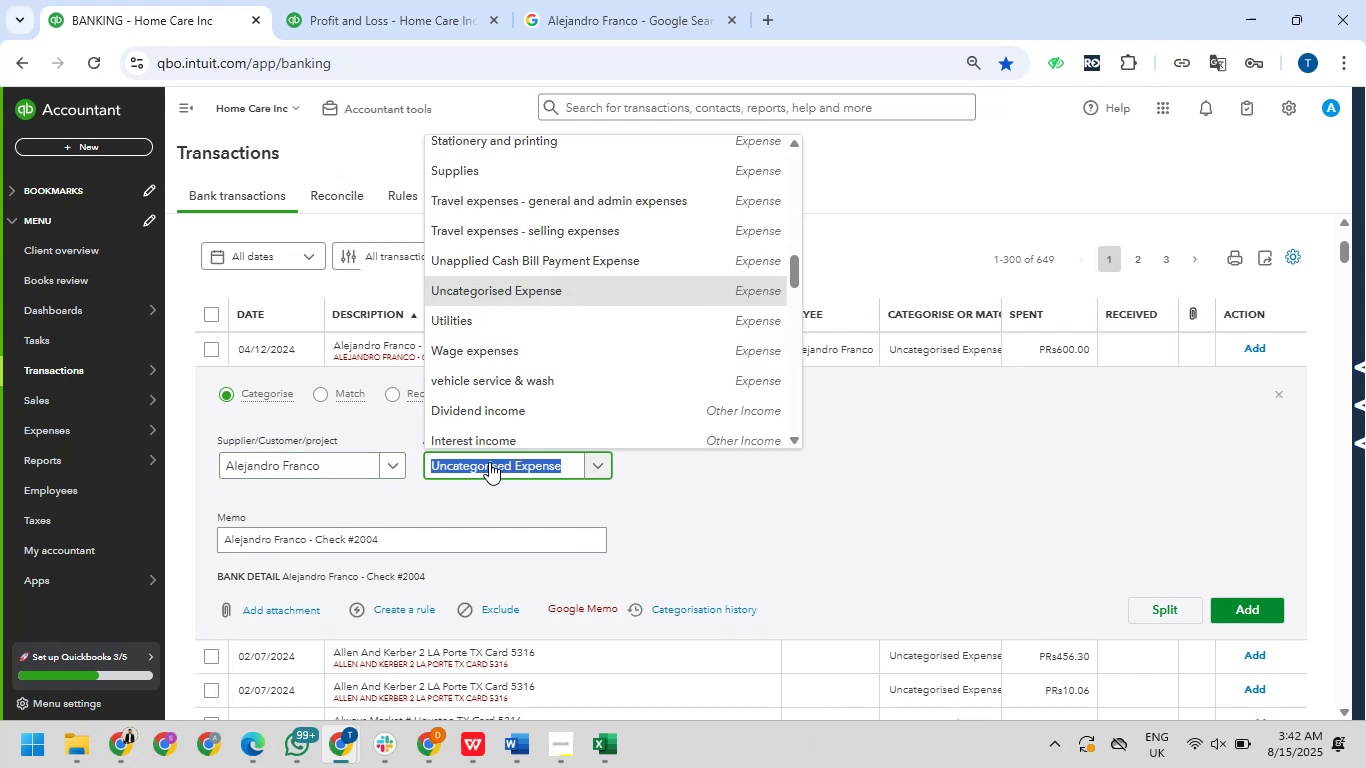 
type(leg)
 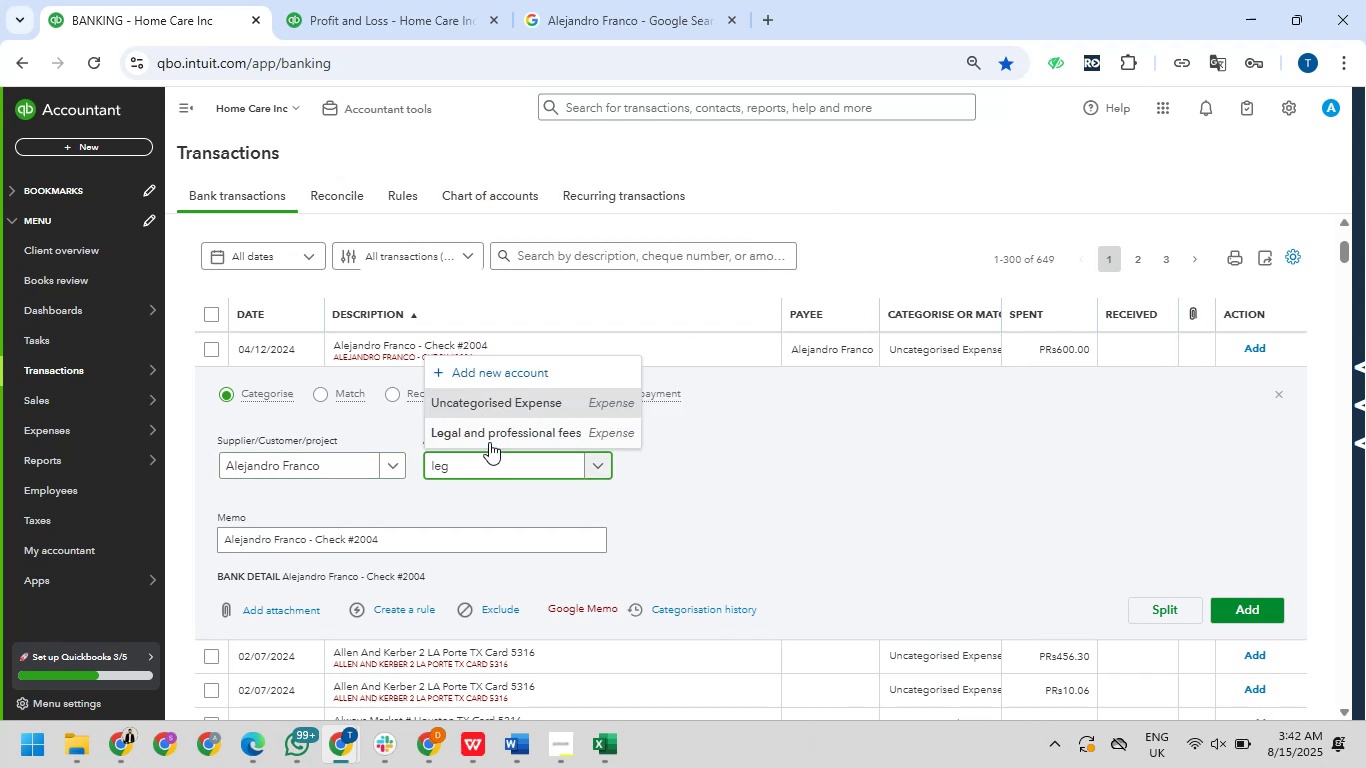 
left_click([489, 435])
 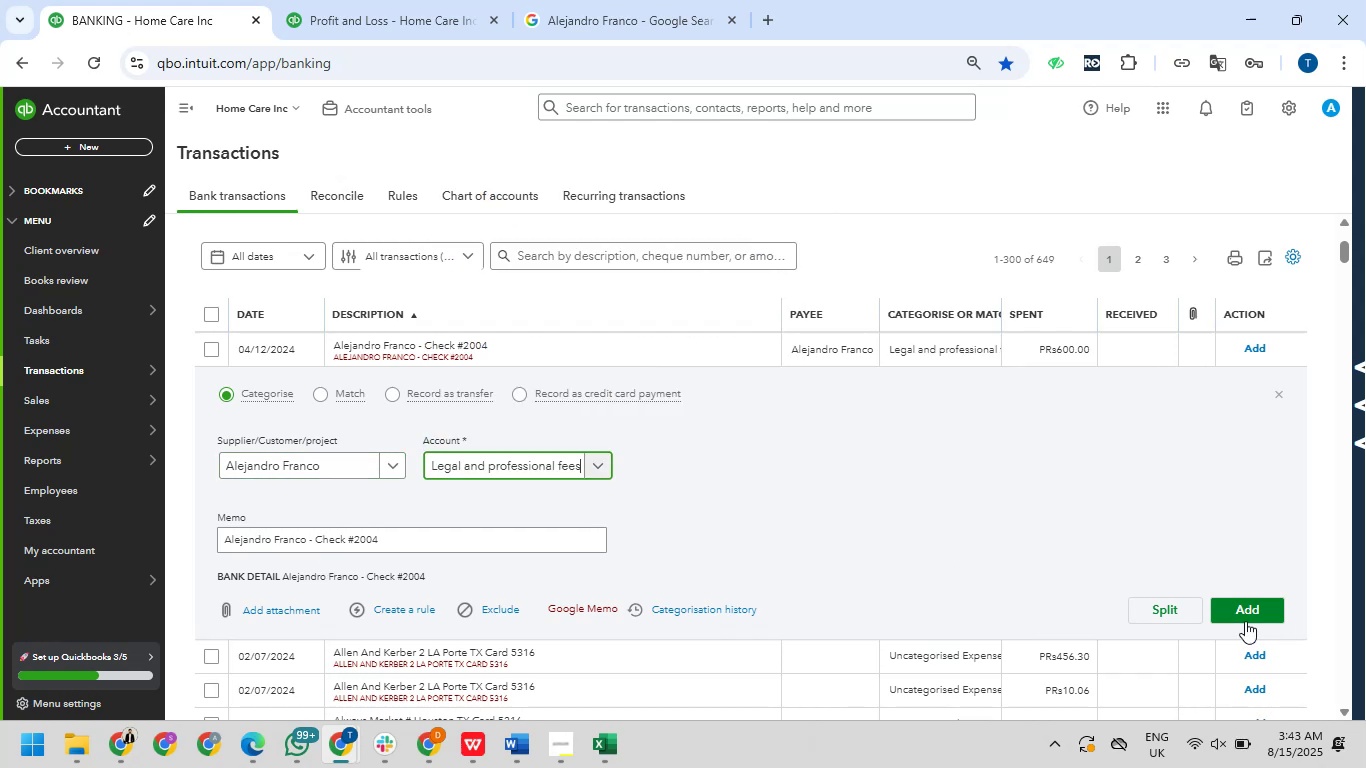 
left_click([1240, 615])
 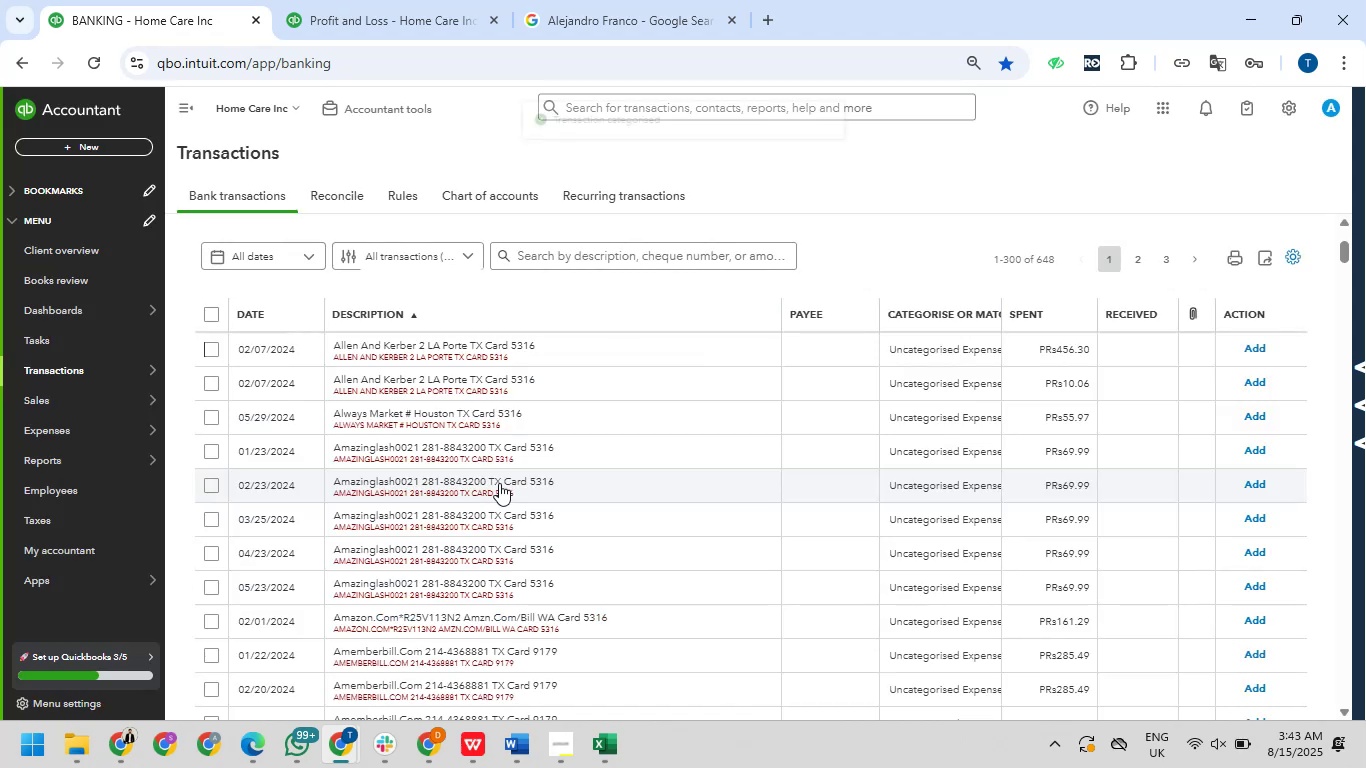 
wait(9.76)
 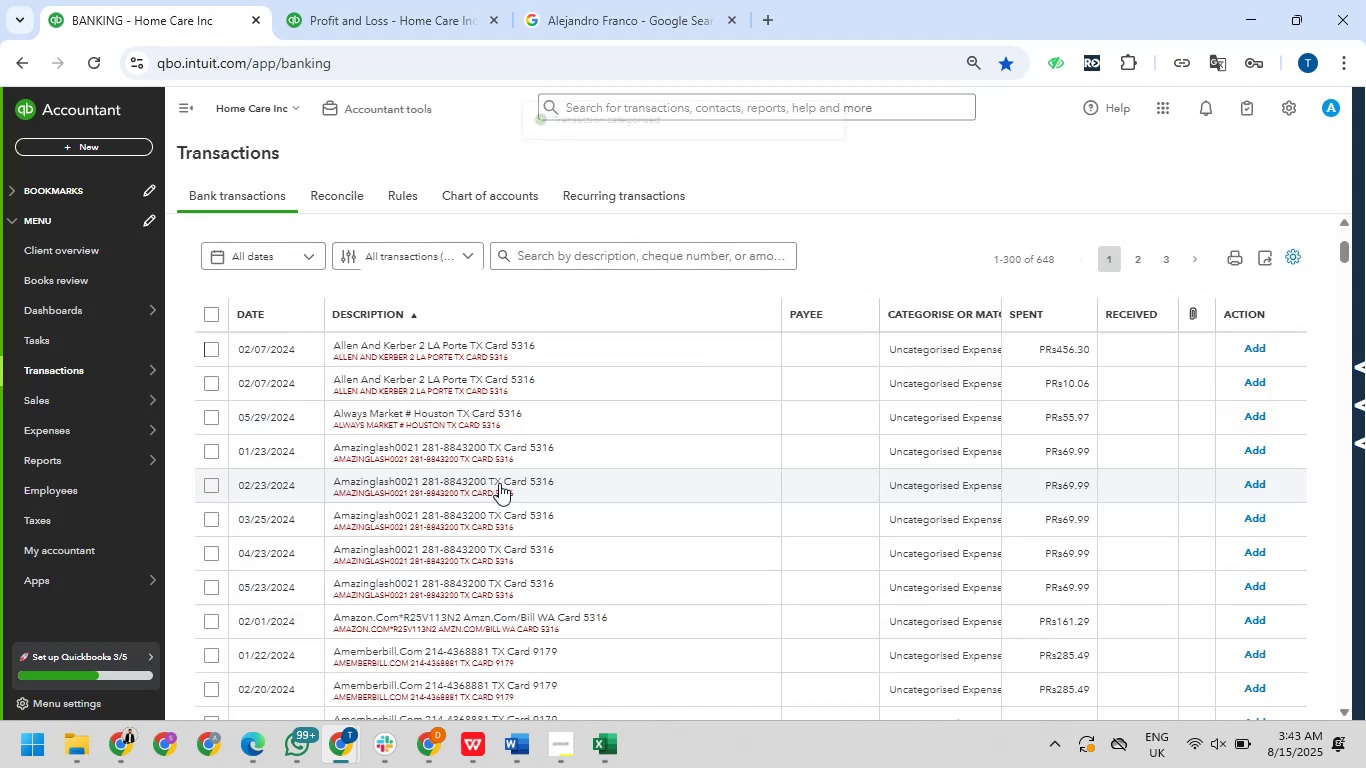 
left_click_drag(start_coordinate=[332, 344], to_coordinate=[484, 350])
 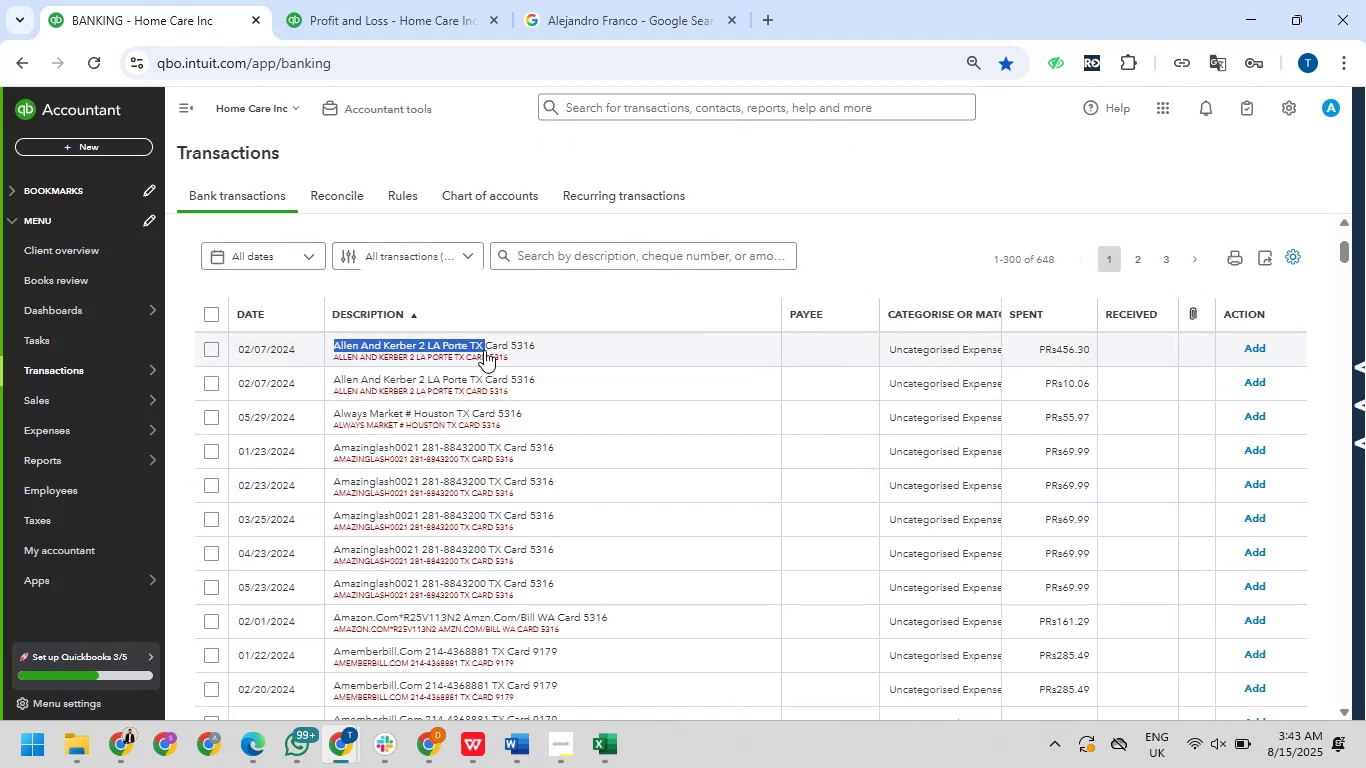 
key(Control+C)
 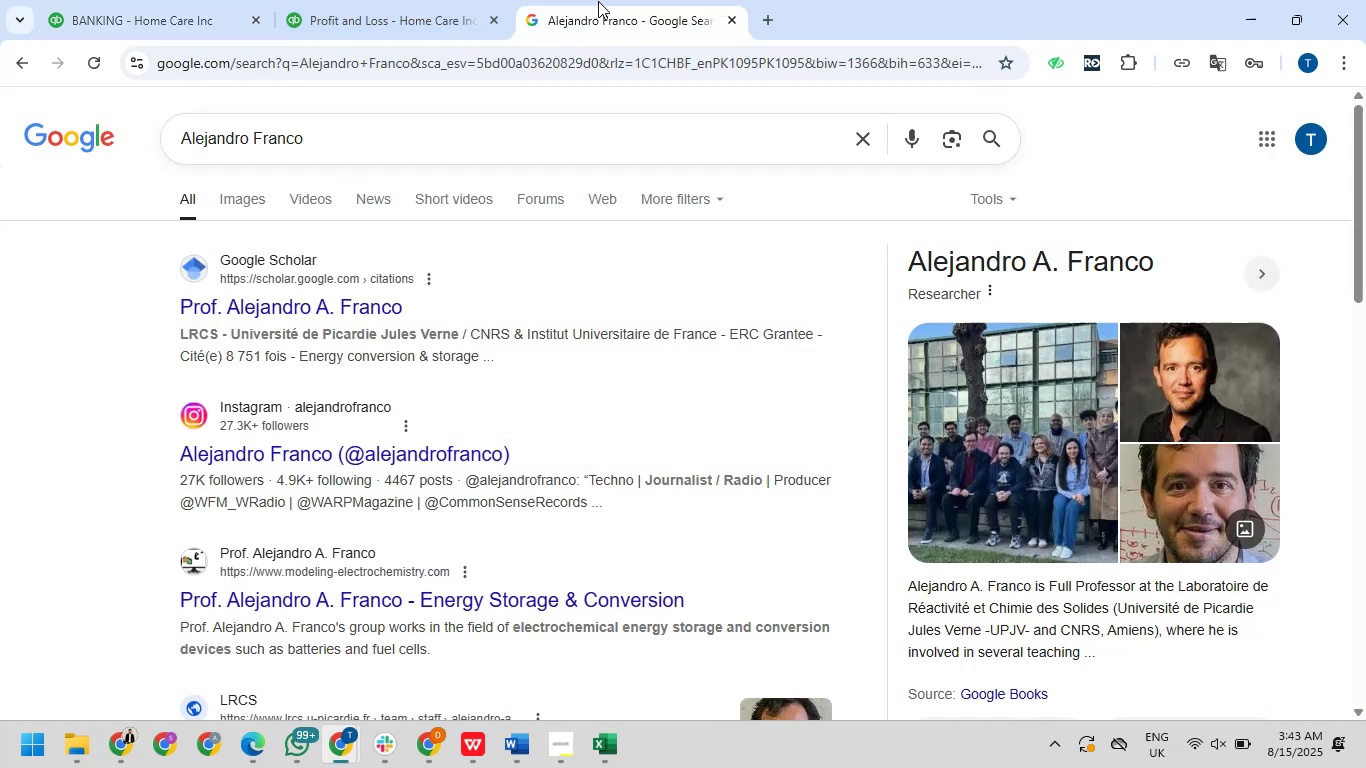 
left_click_drag(start_coordinate=[376, 158], to_coordinate=[13, 148])
 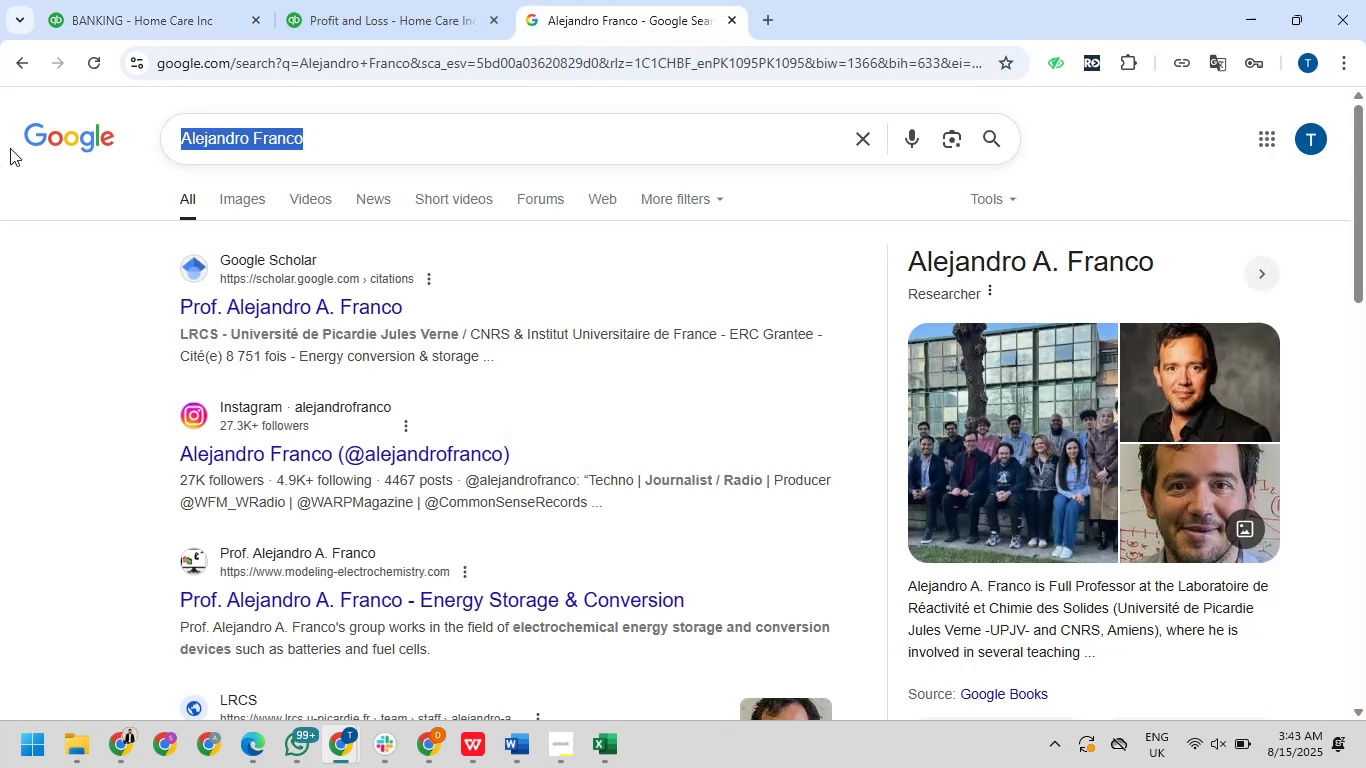 
key(Control+V)
 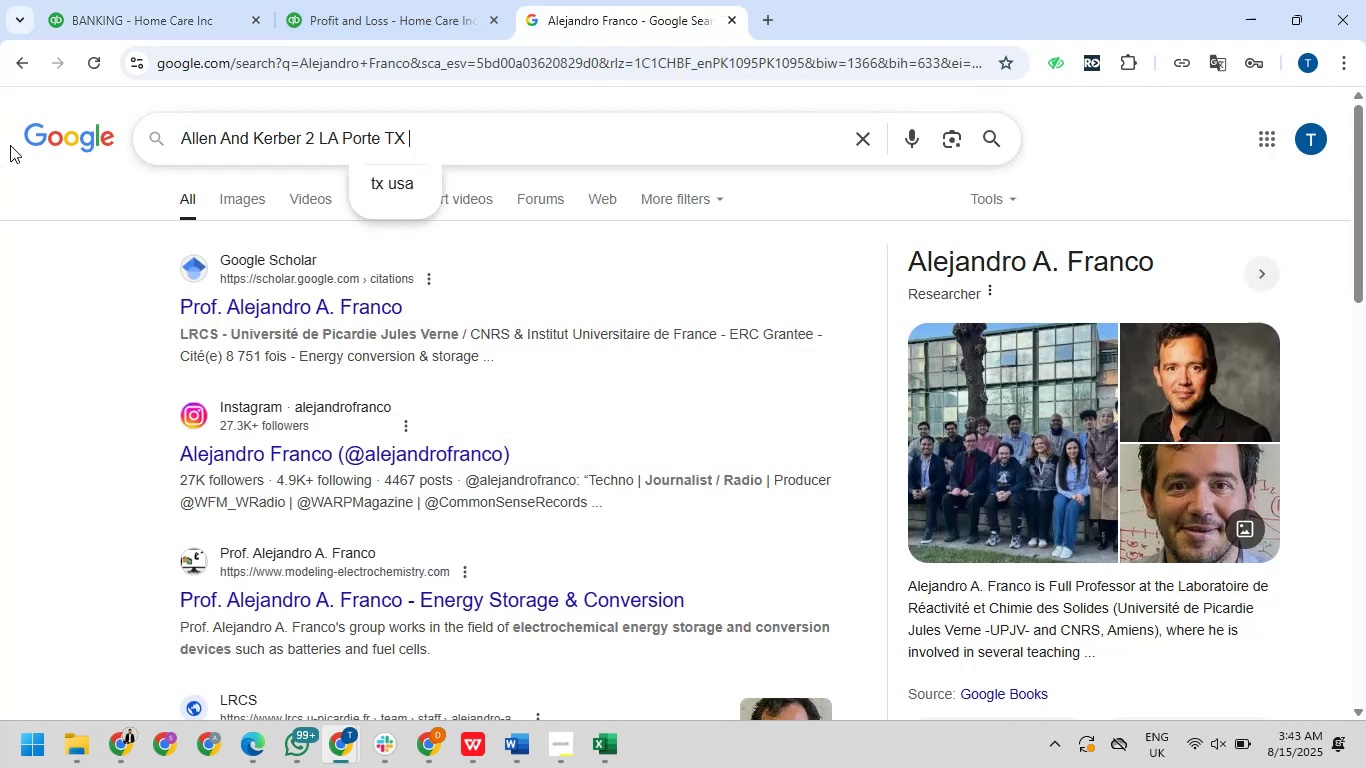 
key(NumpadEnter)
 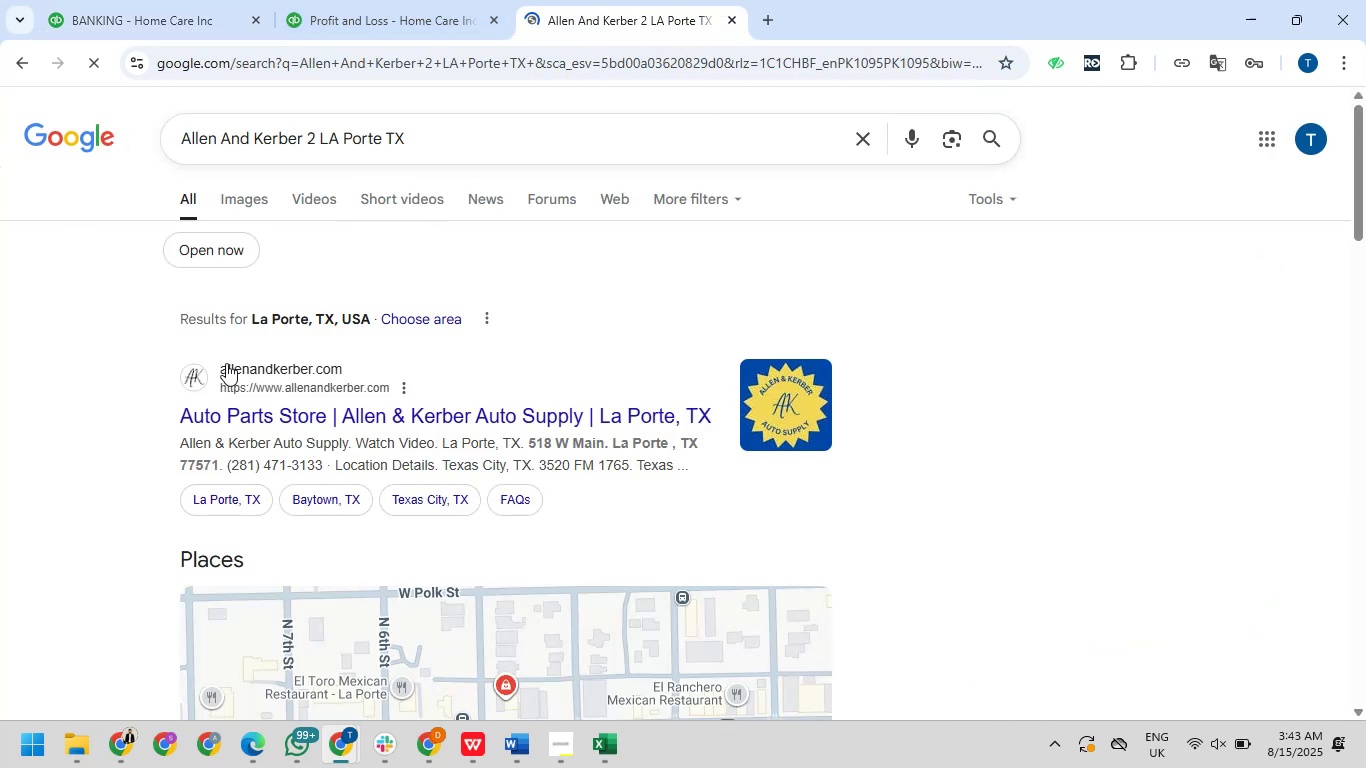 
scroll: coordinate [253, 378], scroll_direction: down, amount: 1.0
 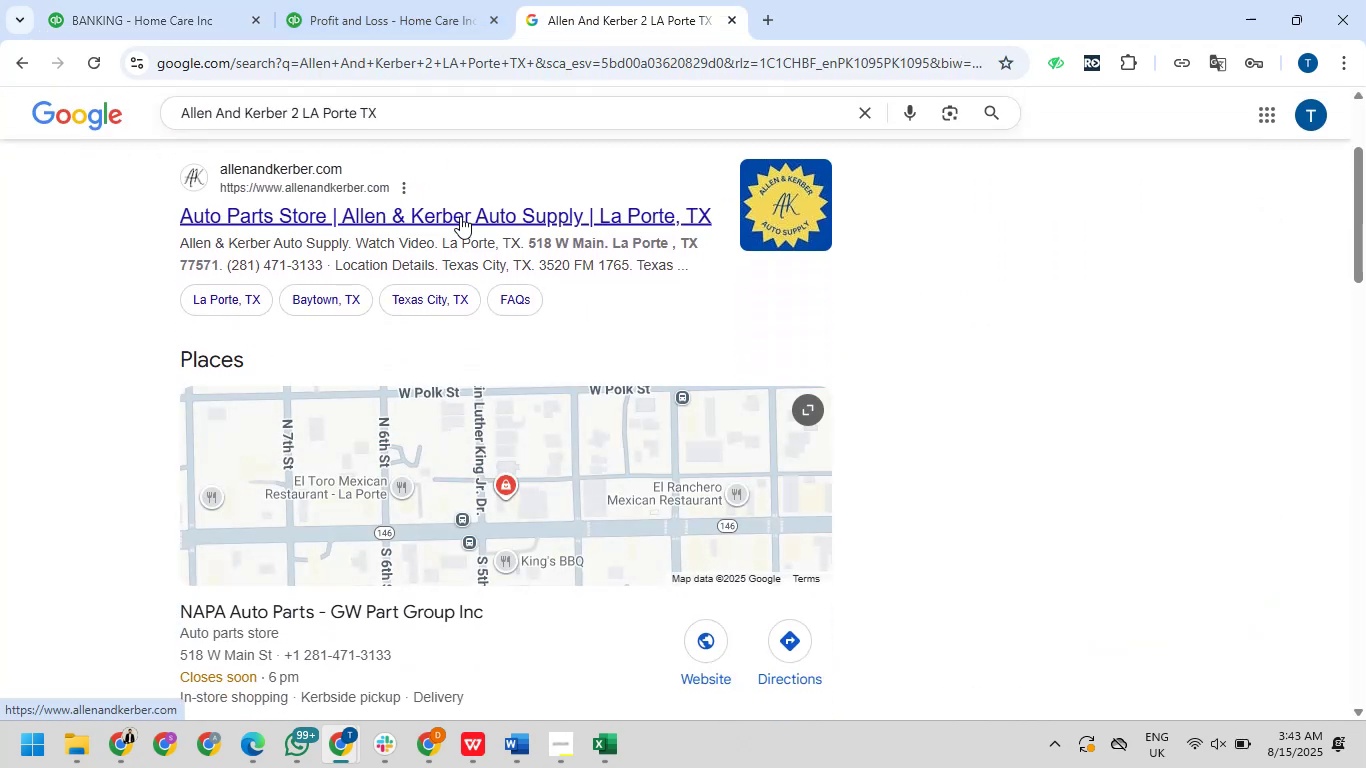 
scroll: coordinate [431, 238], scroll_direction: up, amount: 3.0
 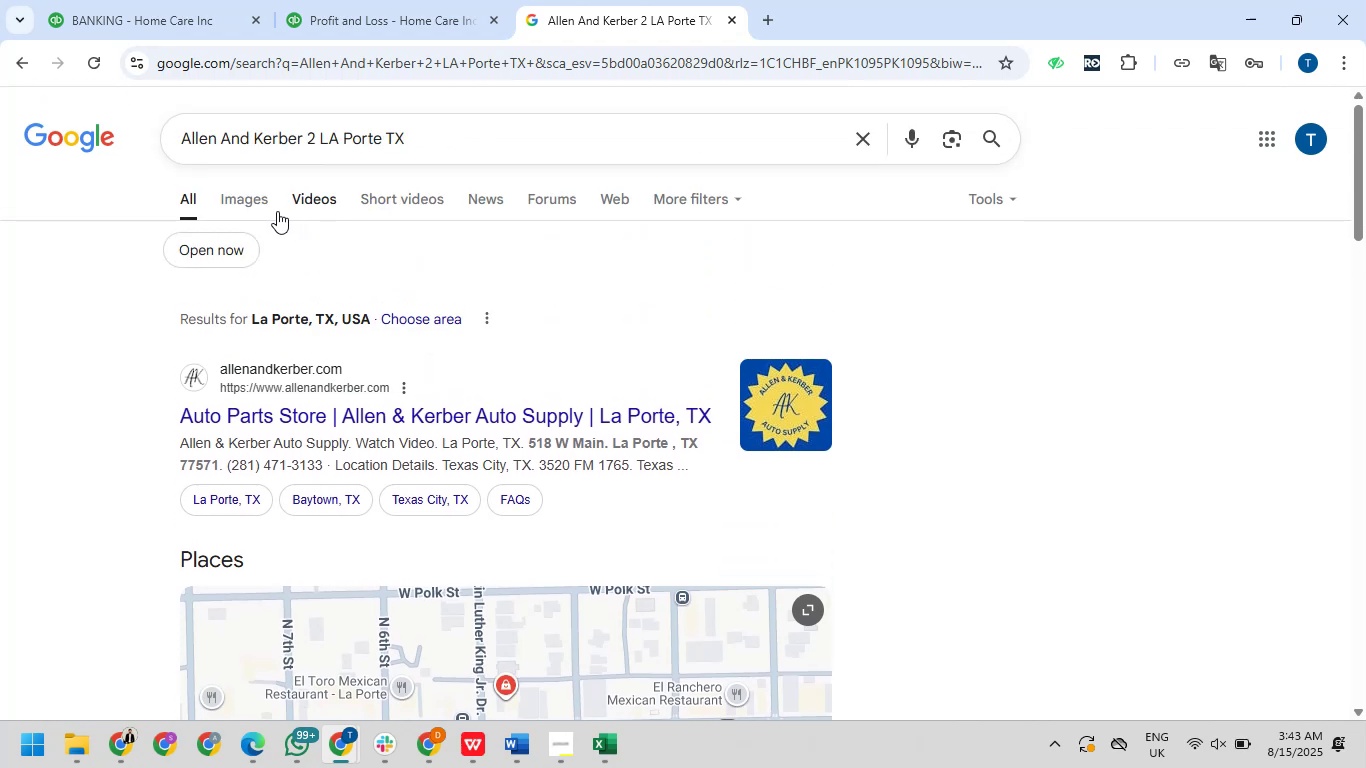 
left_click([246, 205])
 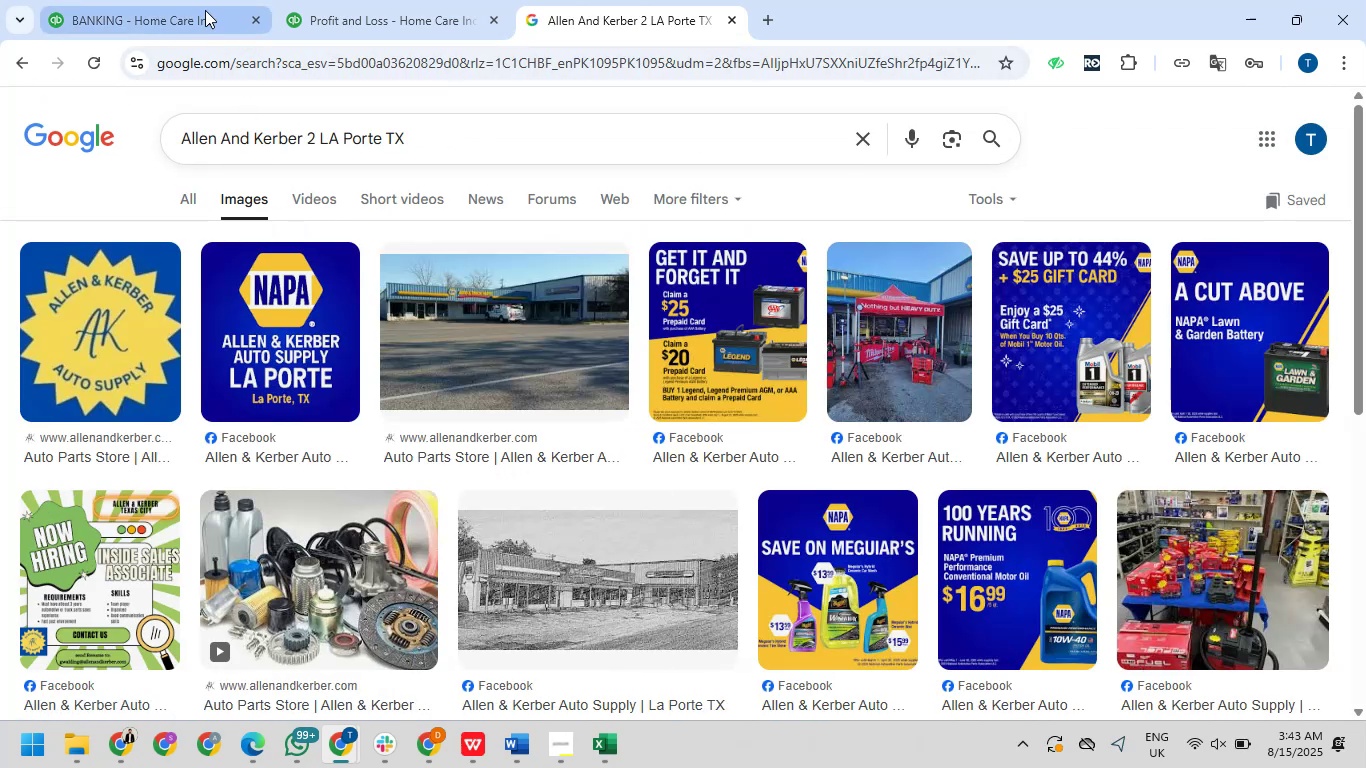 
wait(5.55)
 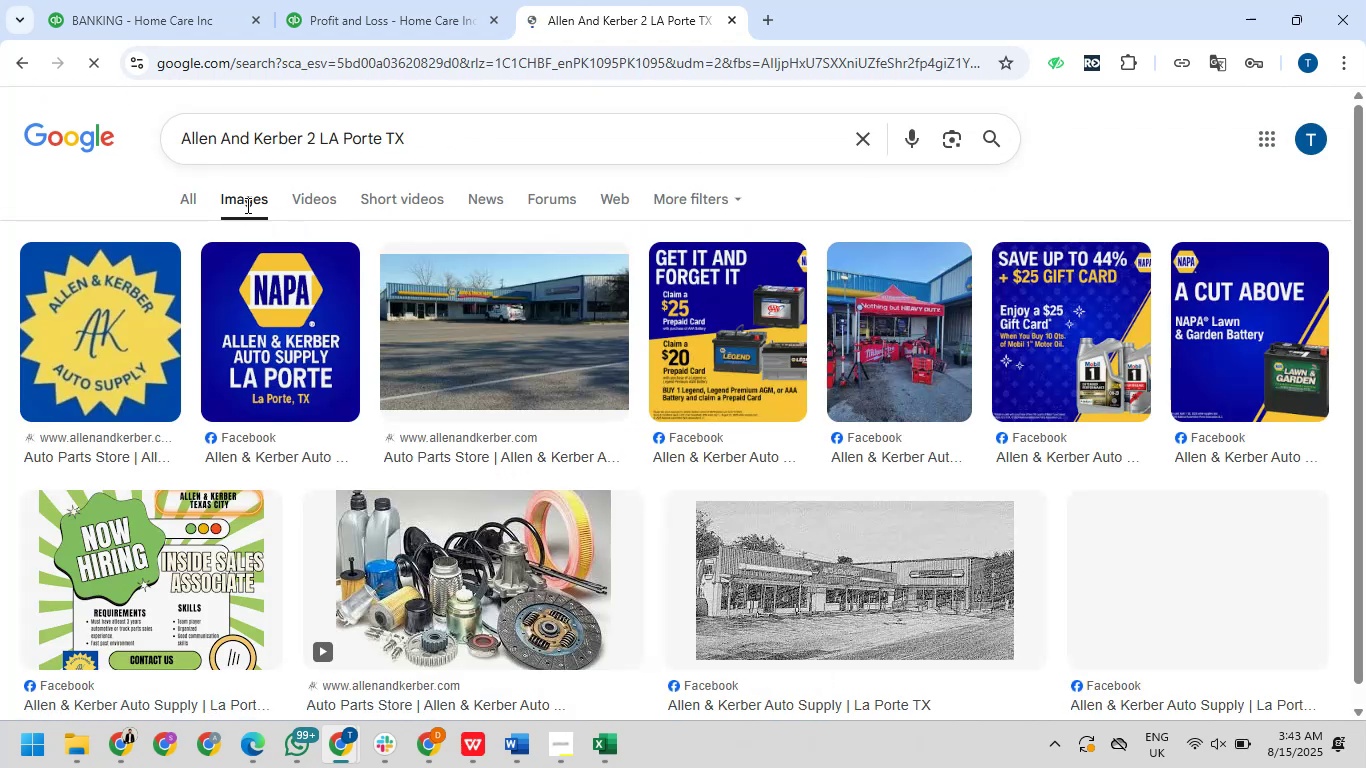 
left_click([180, 4])
 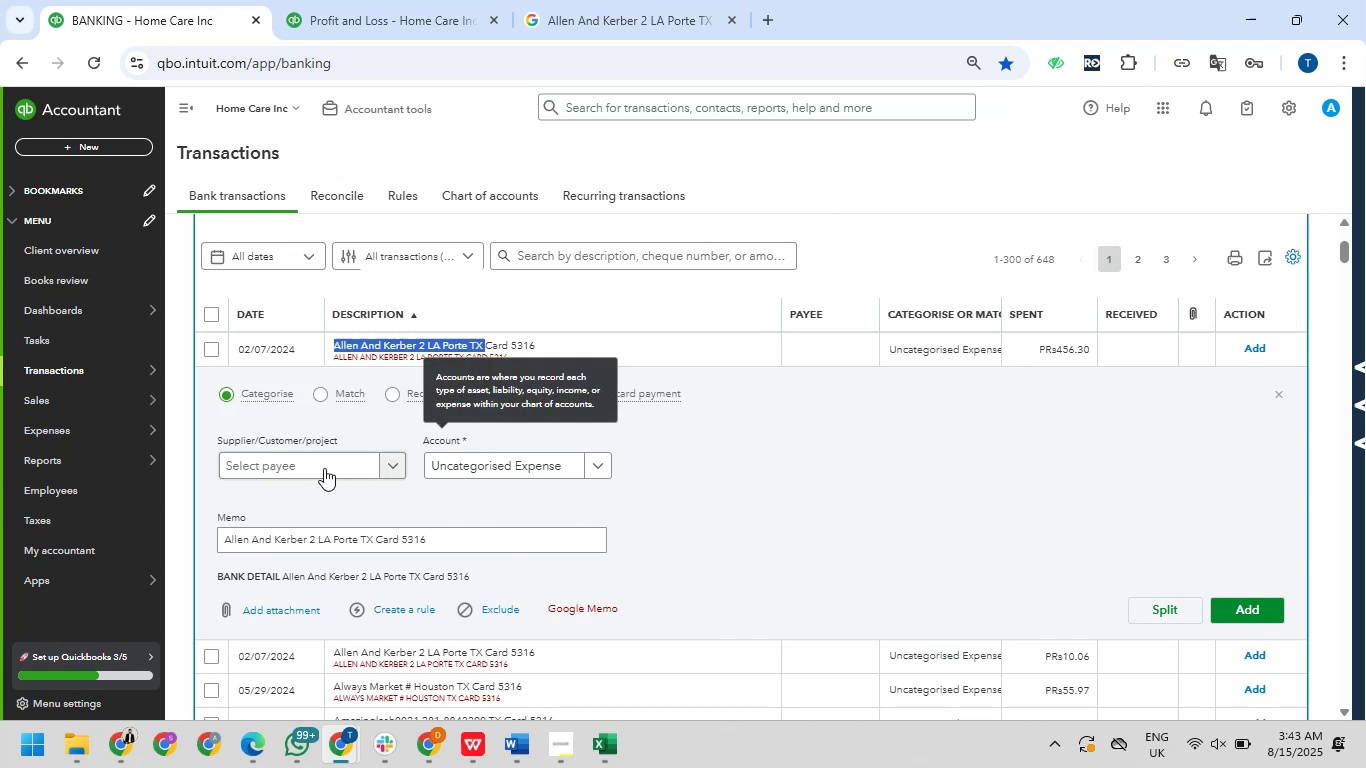 
wait(5.98)
 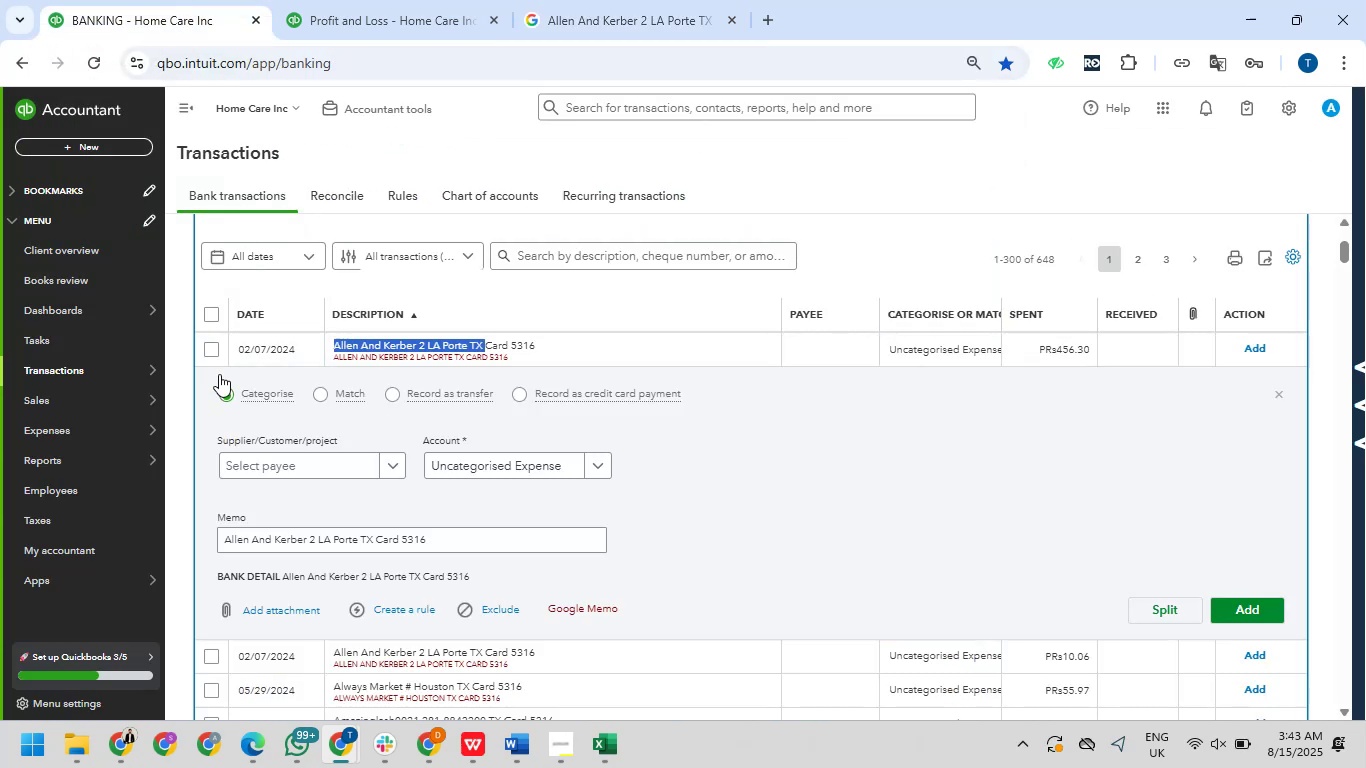 
key(Control+V)
 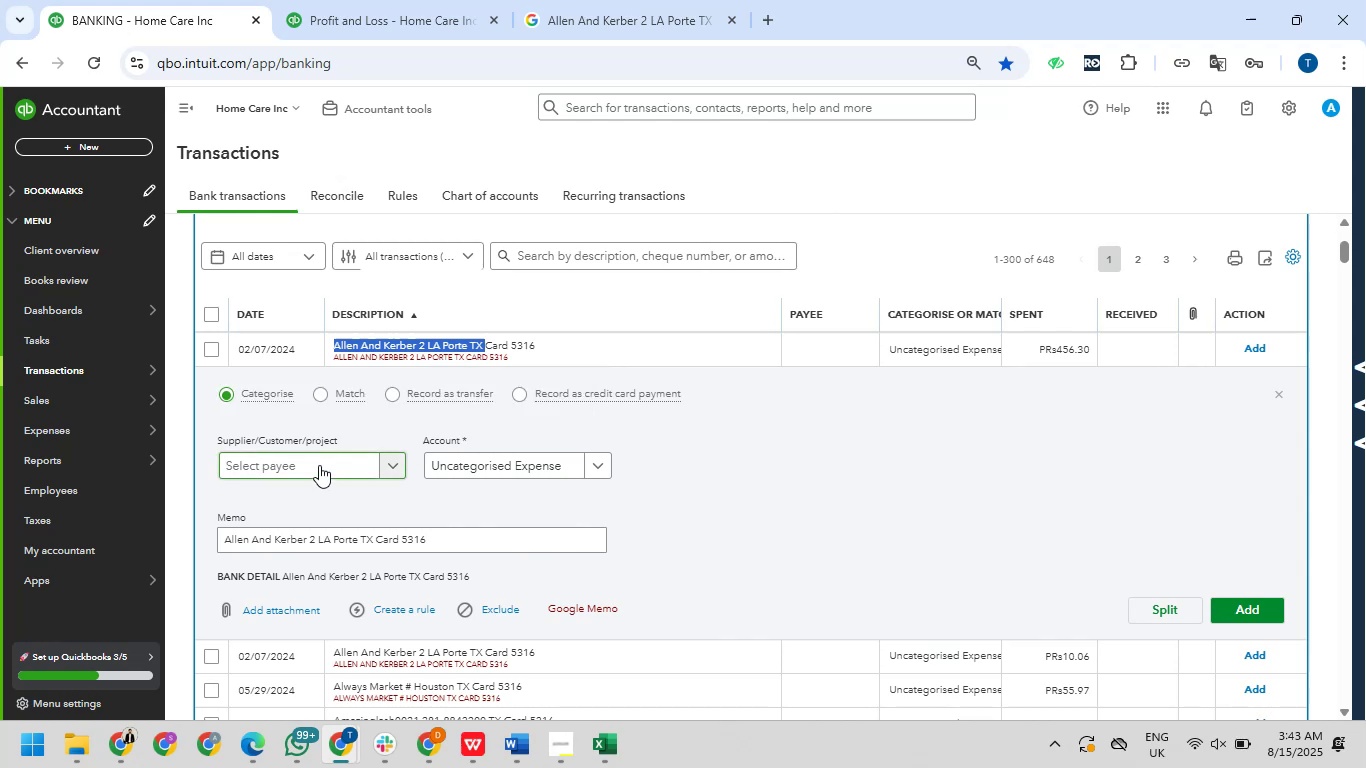 
left_click([319, 465])
 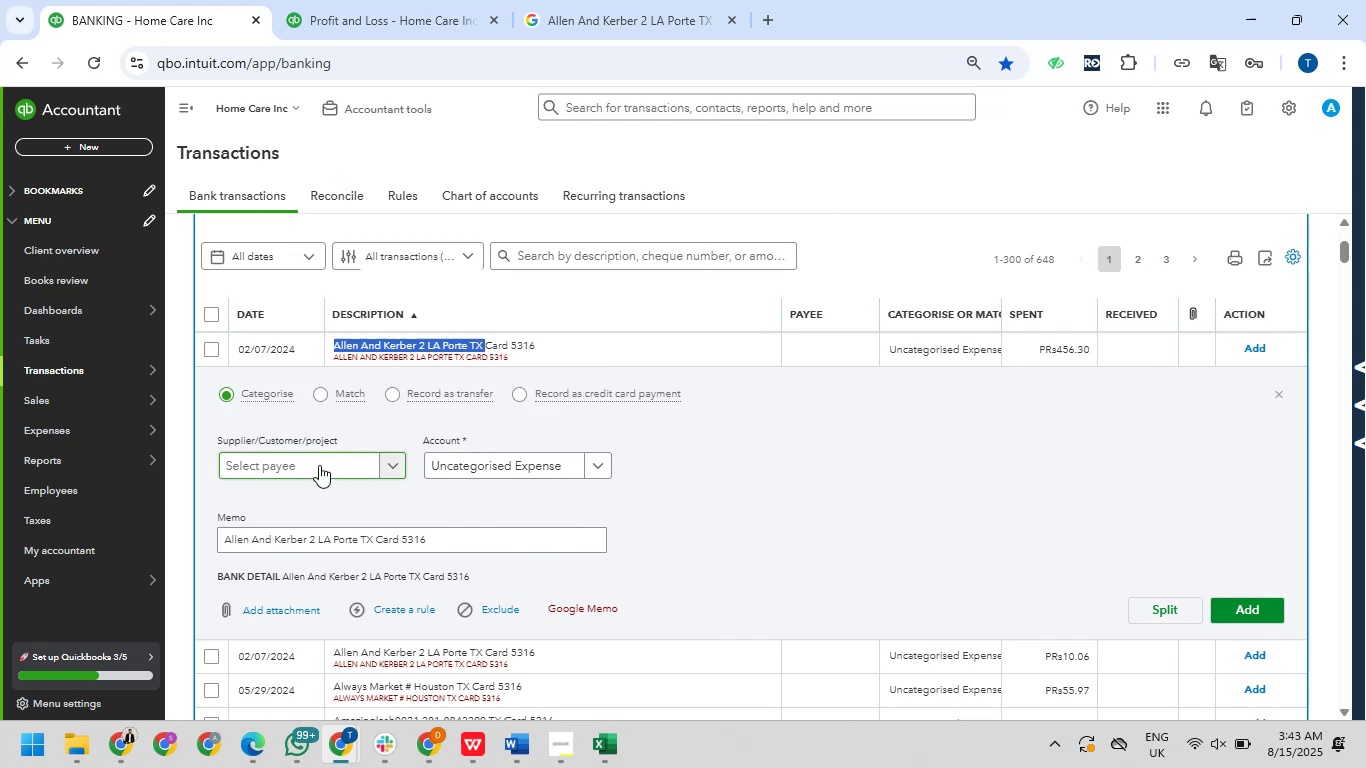 
key(Control+V)
 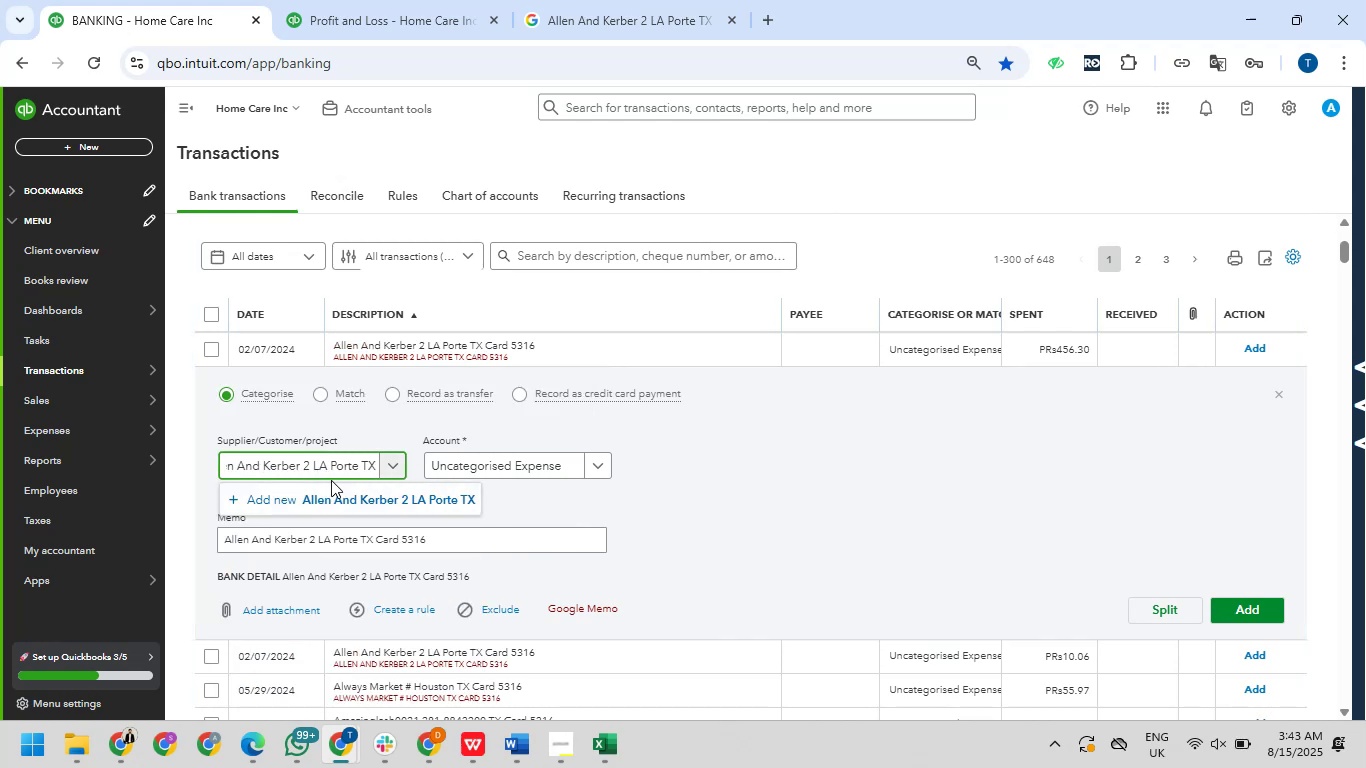 
left_click([331, 497])
 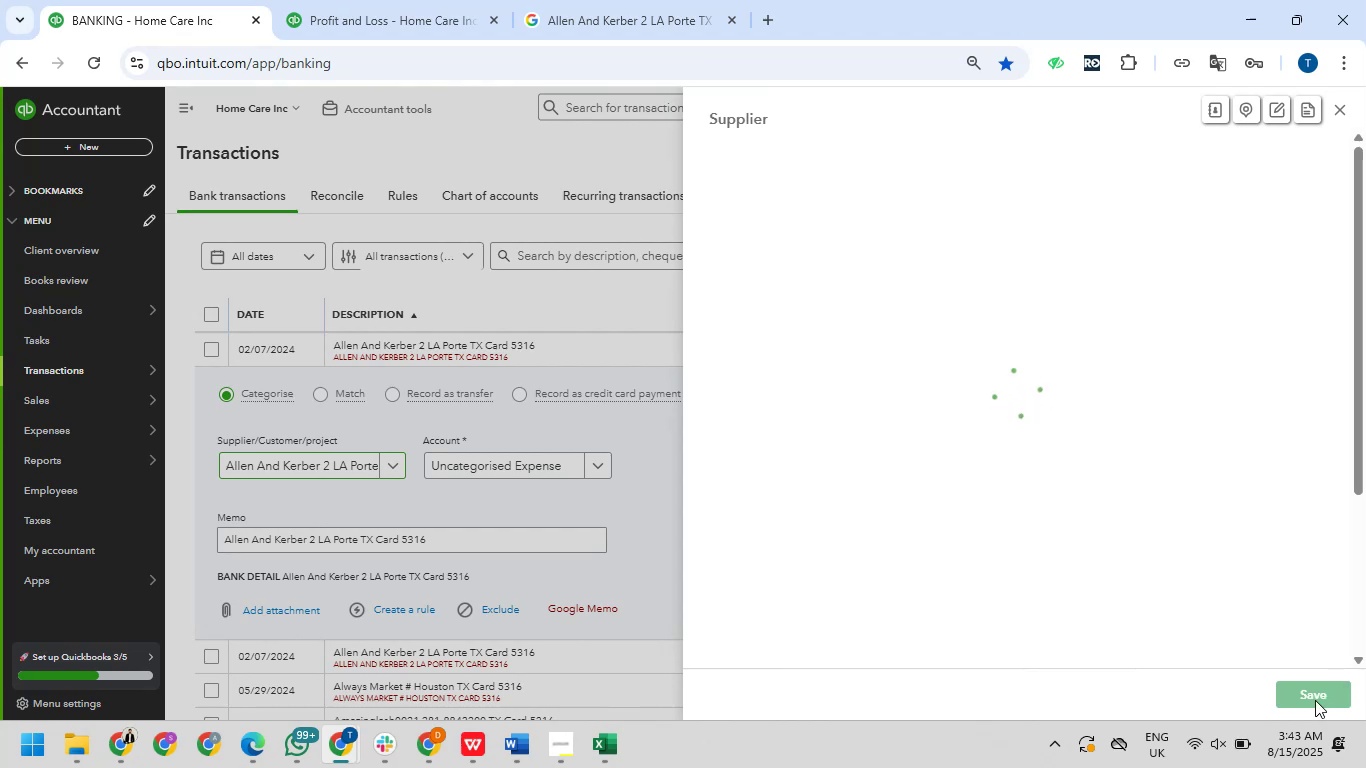 
left_click([1305, 692])
 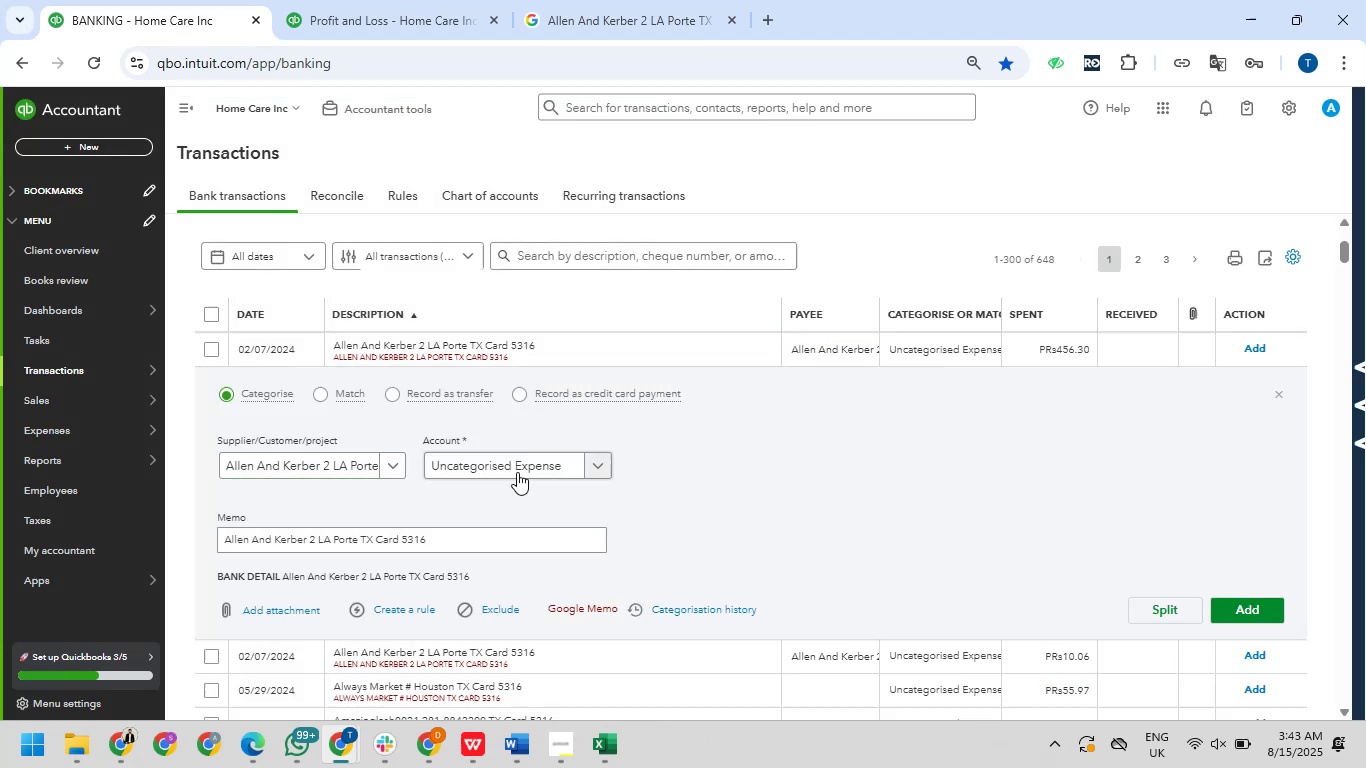 
left_click([513, 463])
 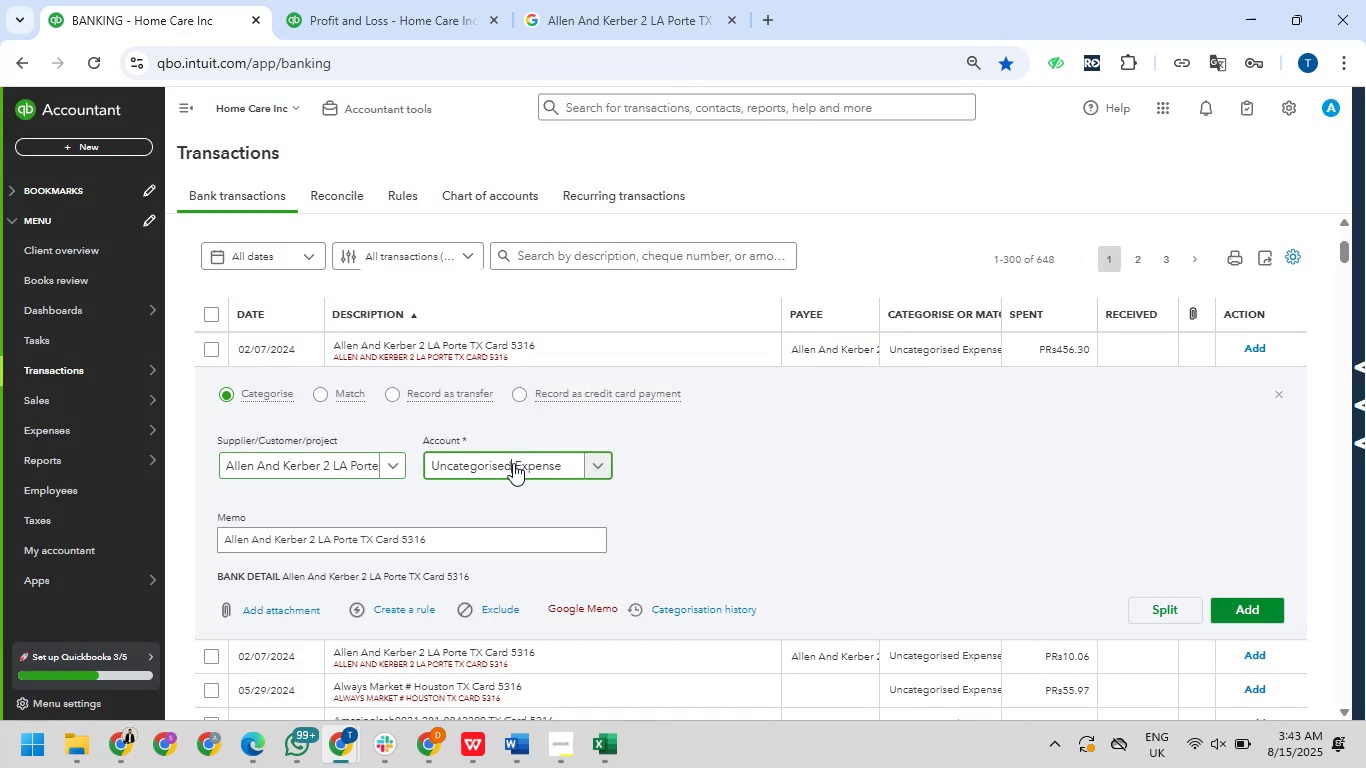 
hold_key(key=ControlLeft, duration=1.45)
 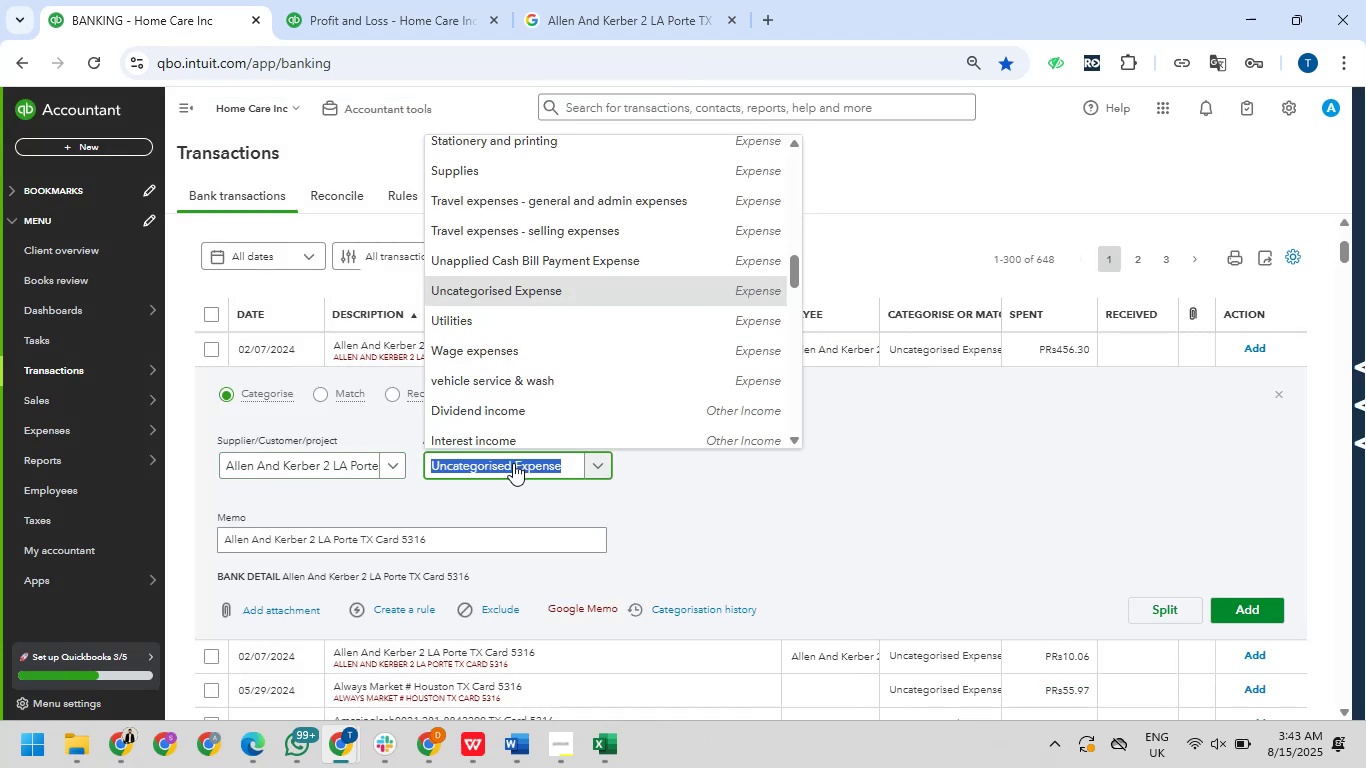 
type(ser)
 